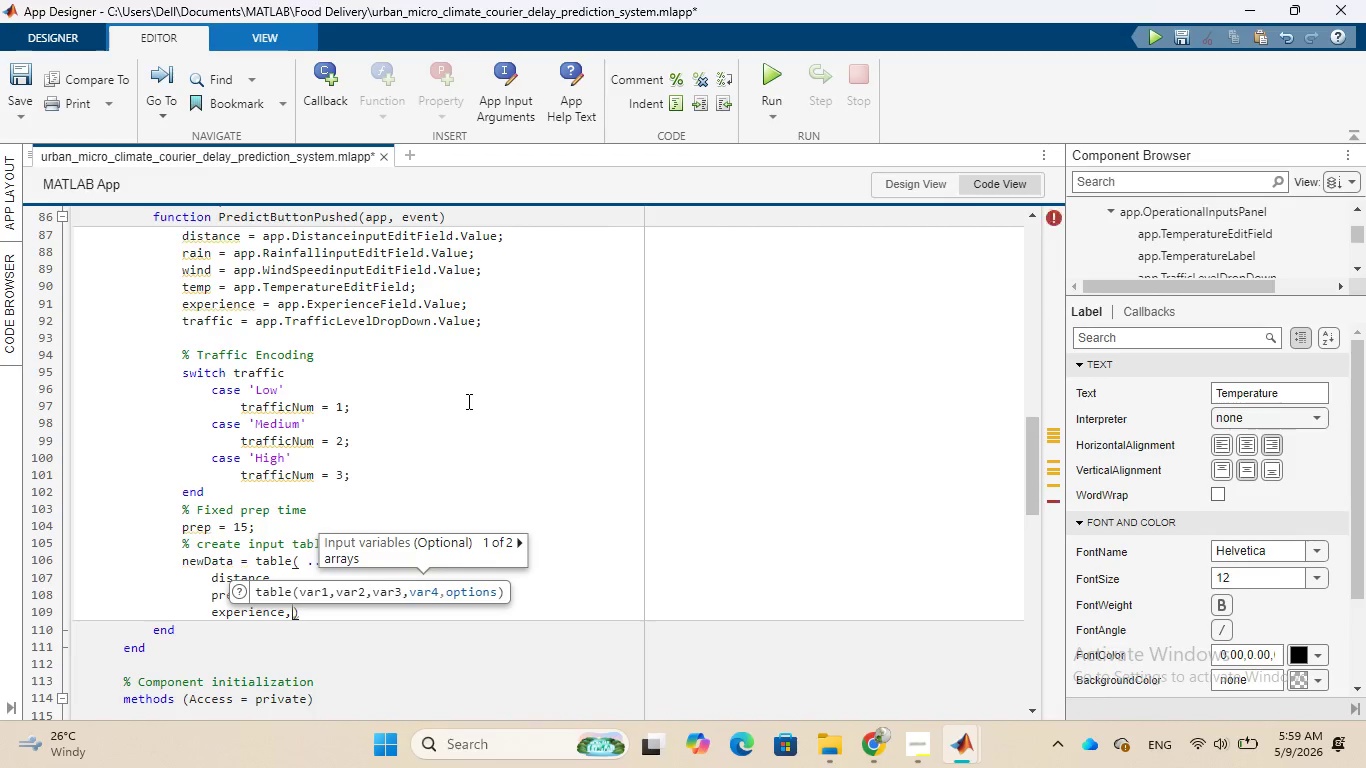 
key(Space)
 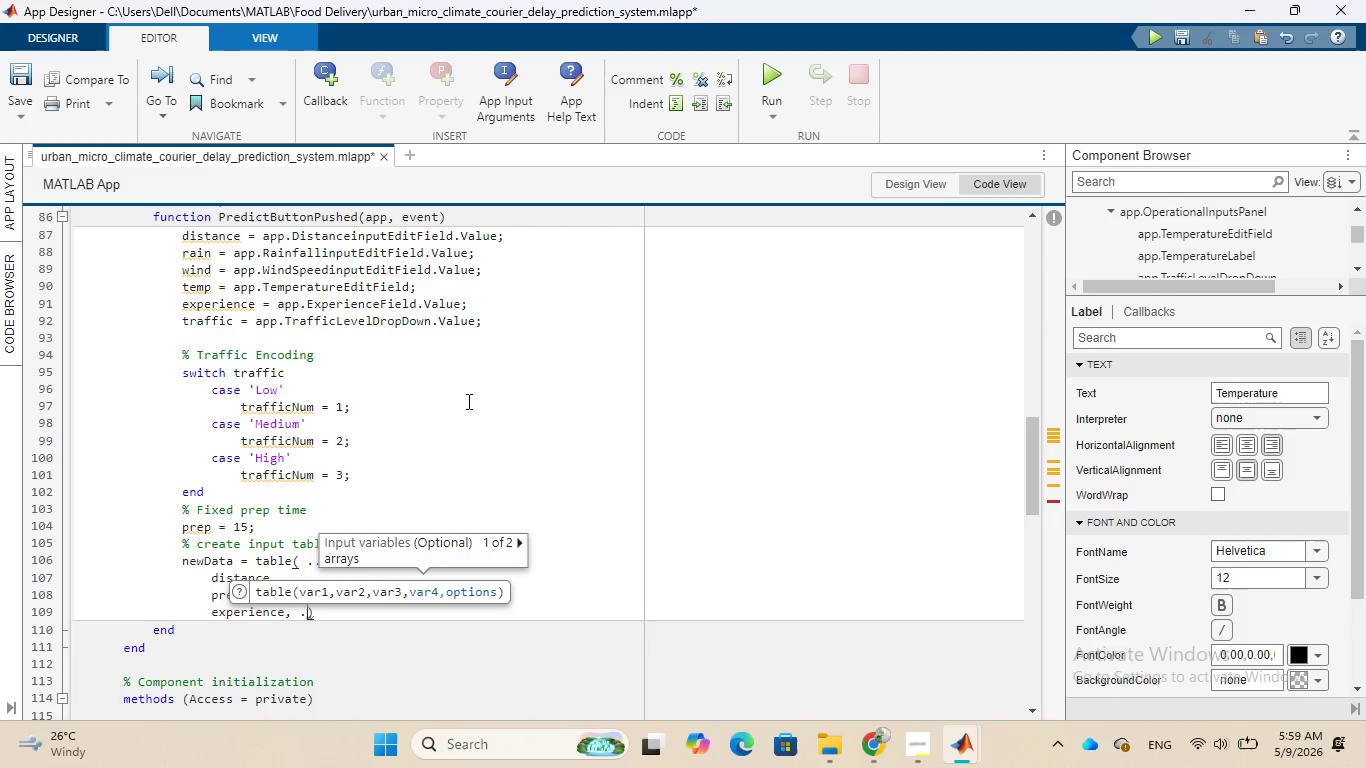 
key(Period)
 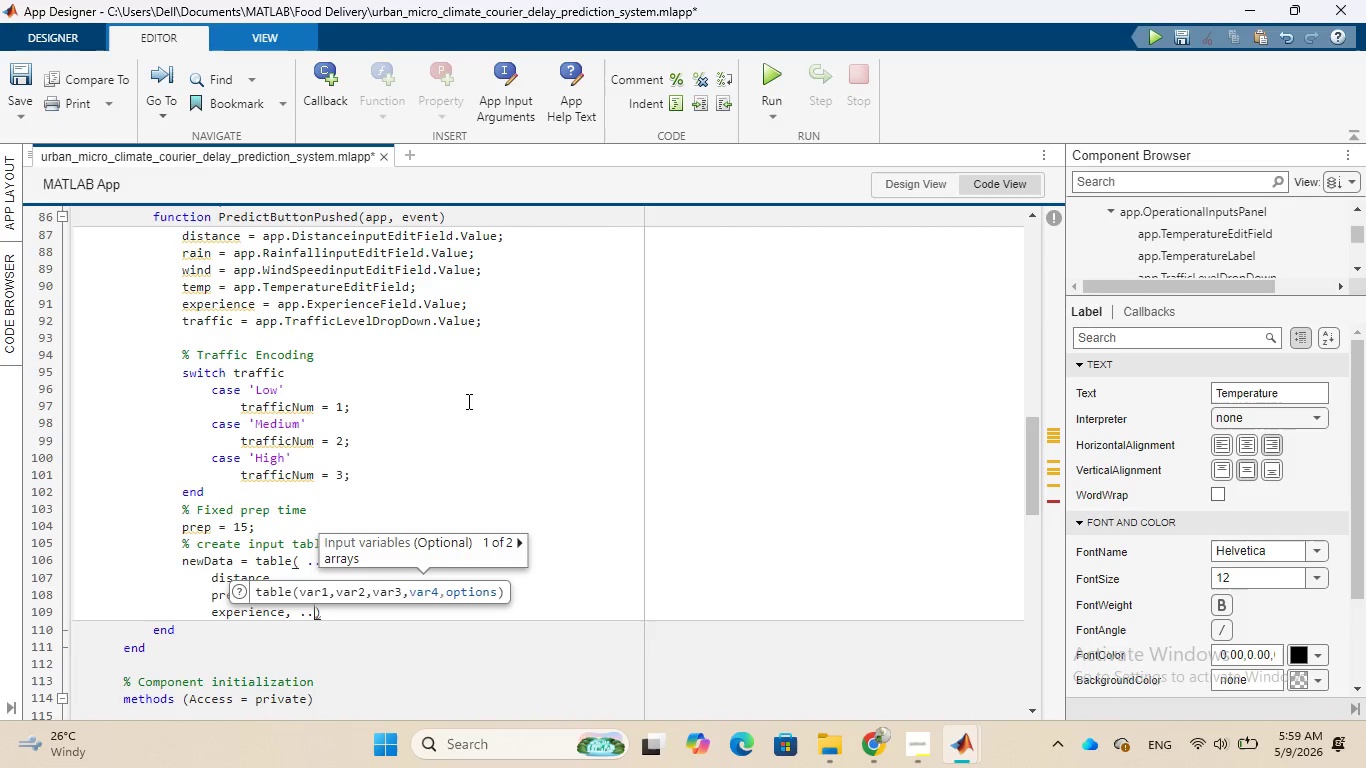 
key(Period)
 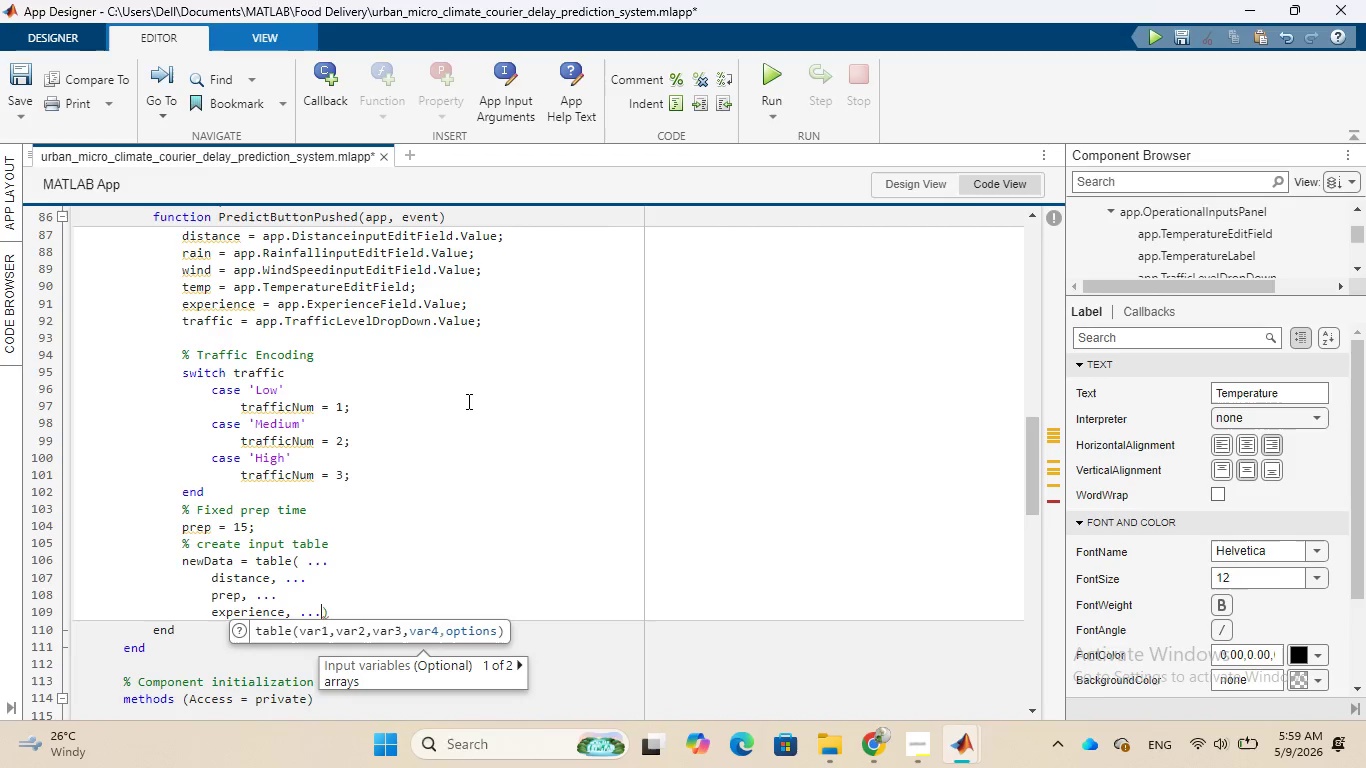 
key(Period)
 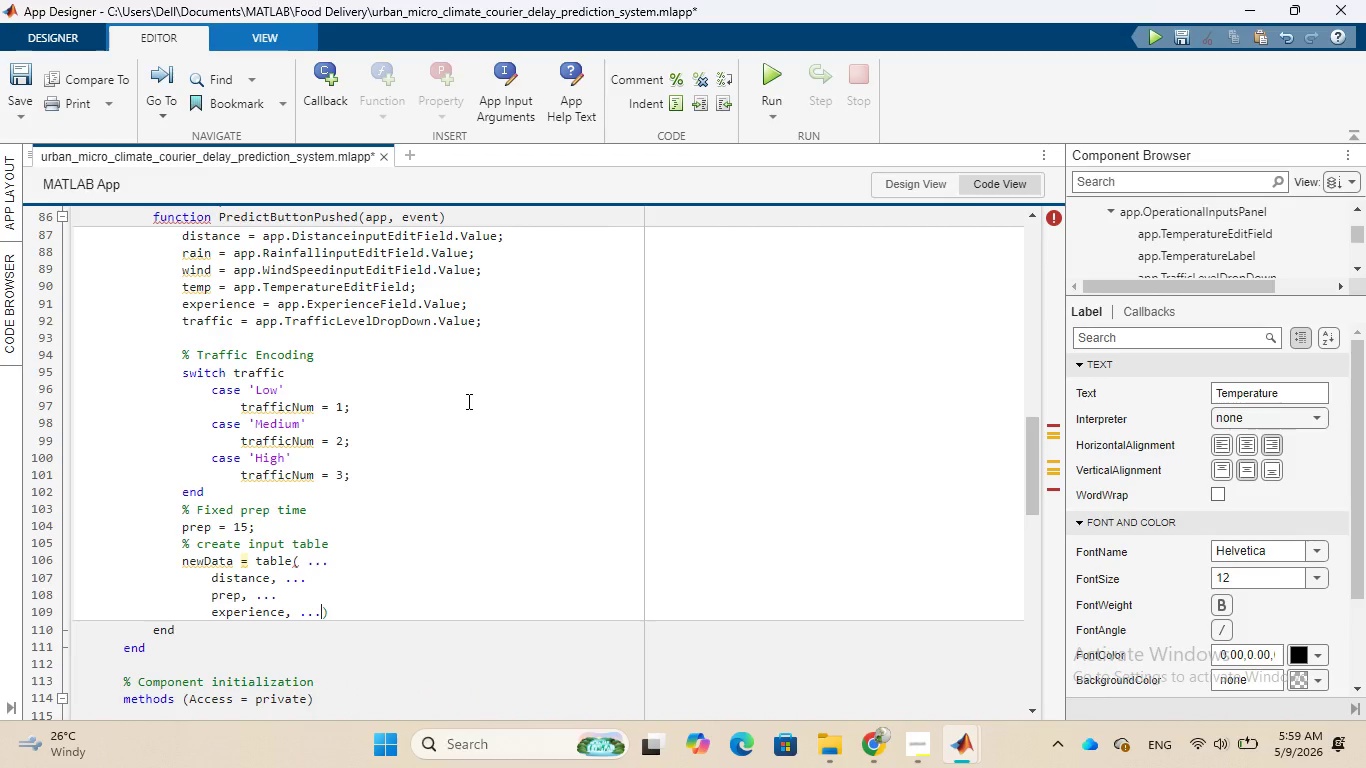 
key(Enter)
 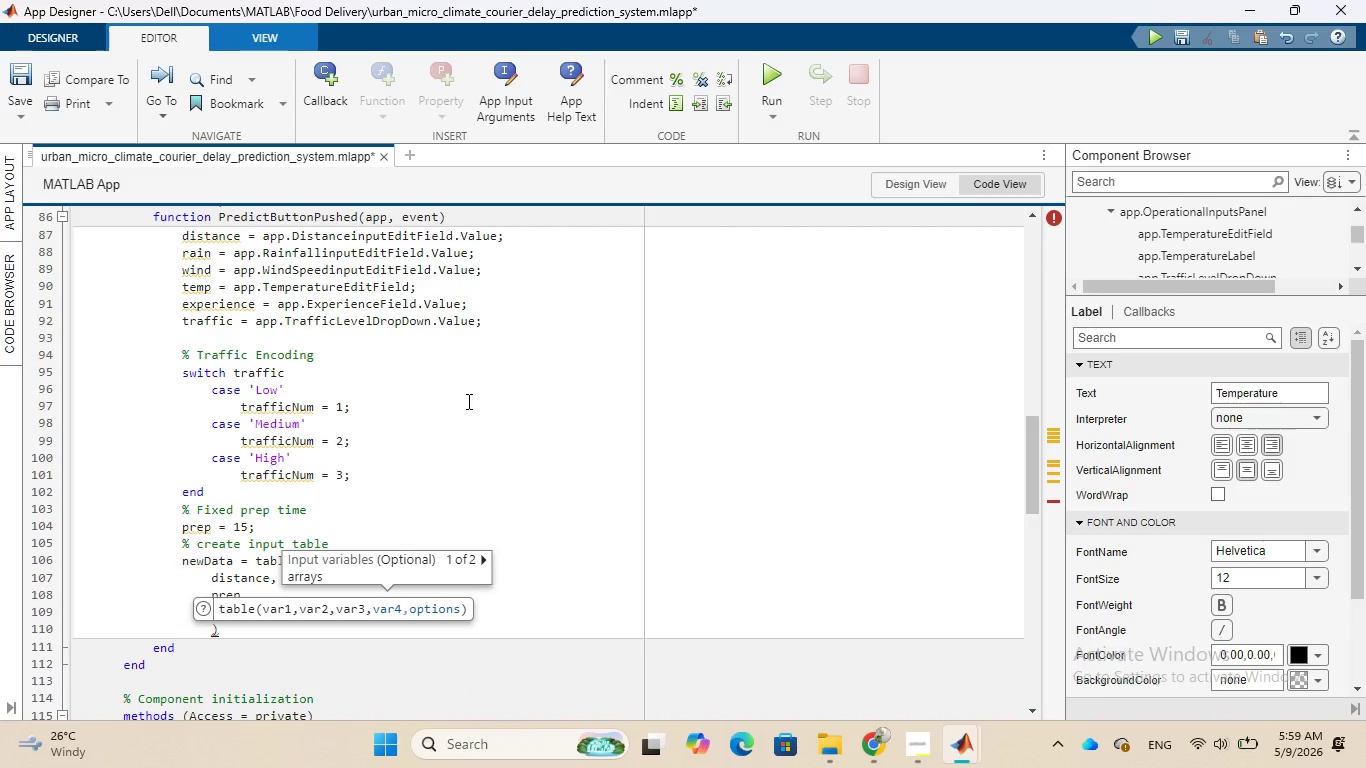 
type(rain, ...)
 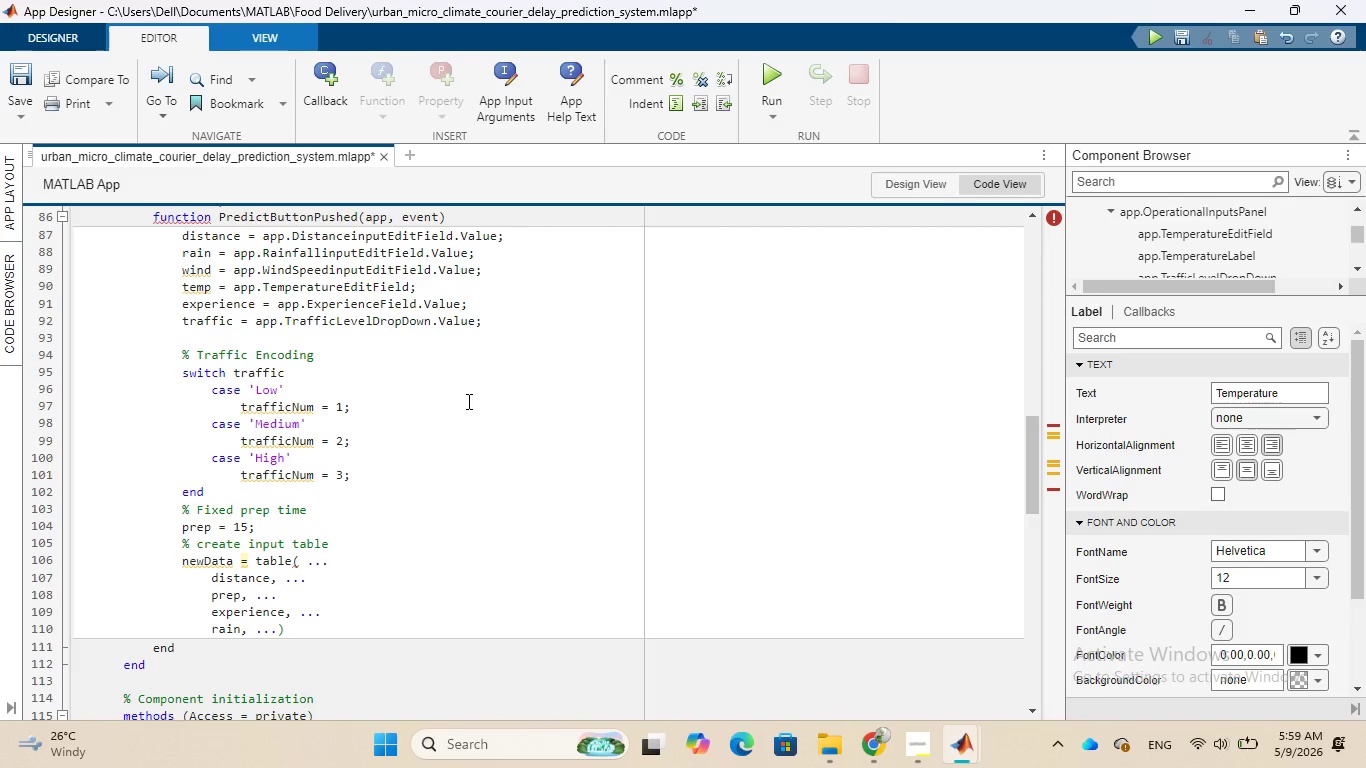 
key(Enter)
 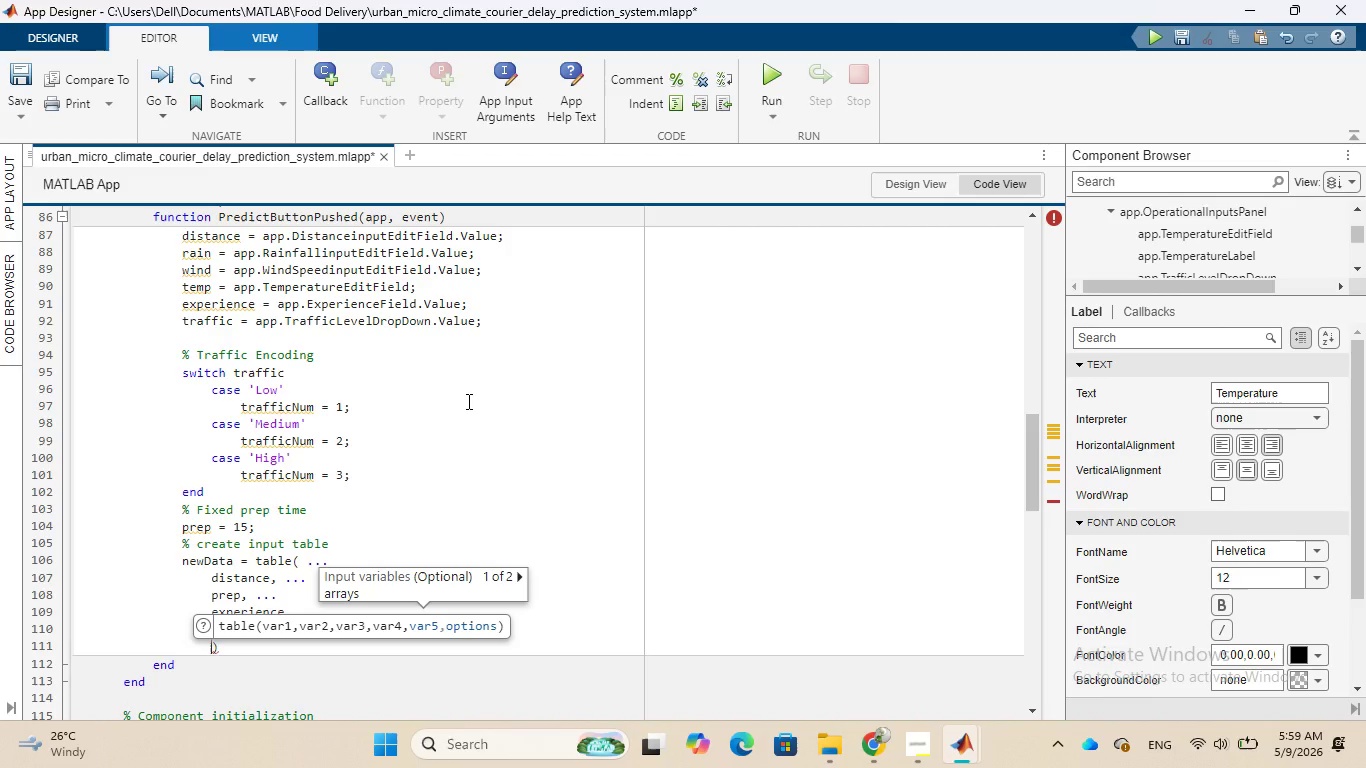 
type(wind, ...)
 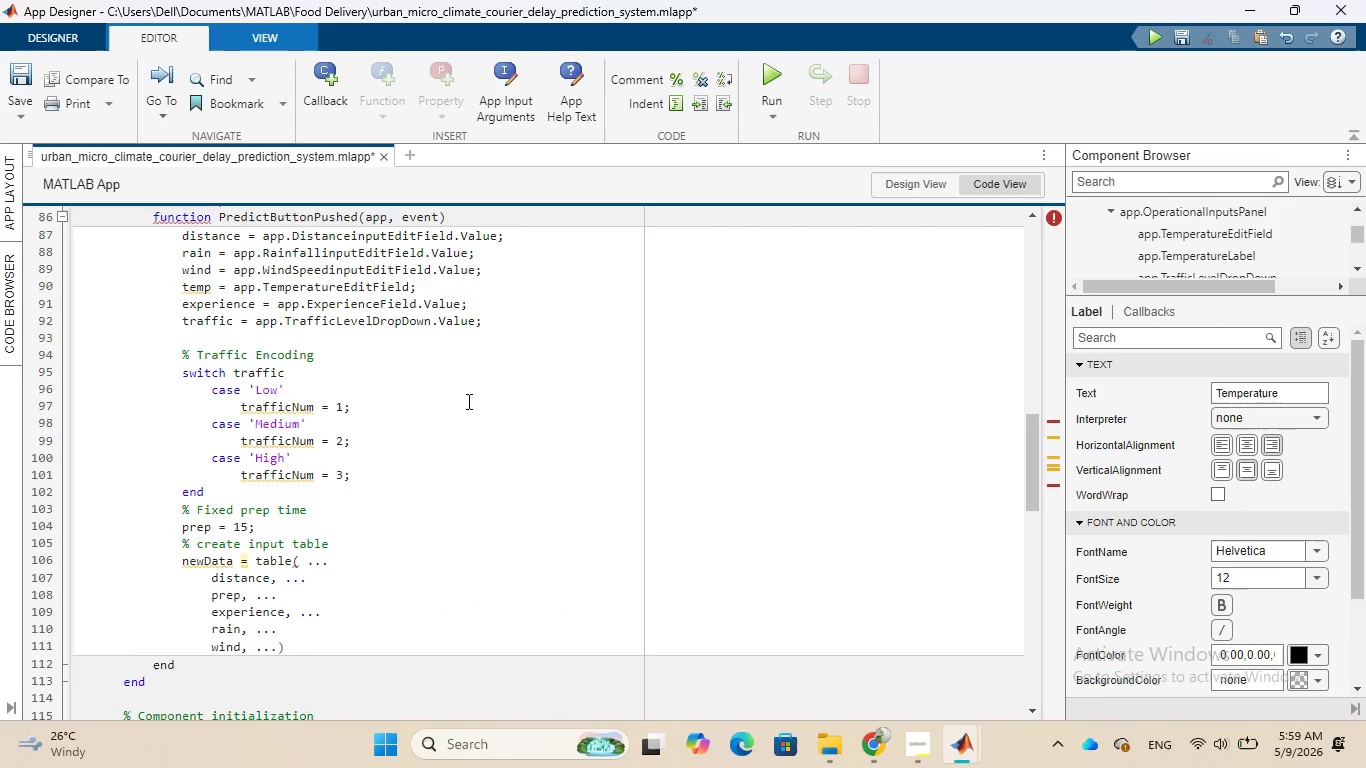 
key(Enter)
 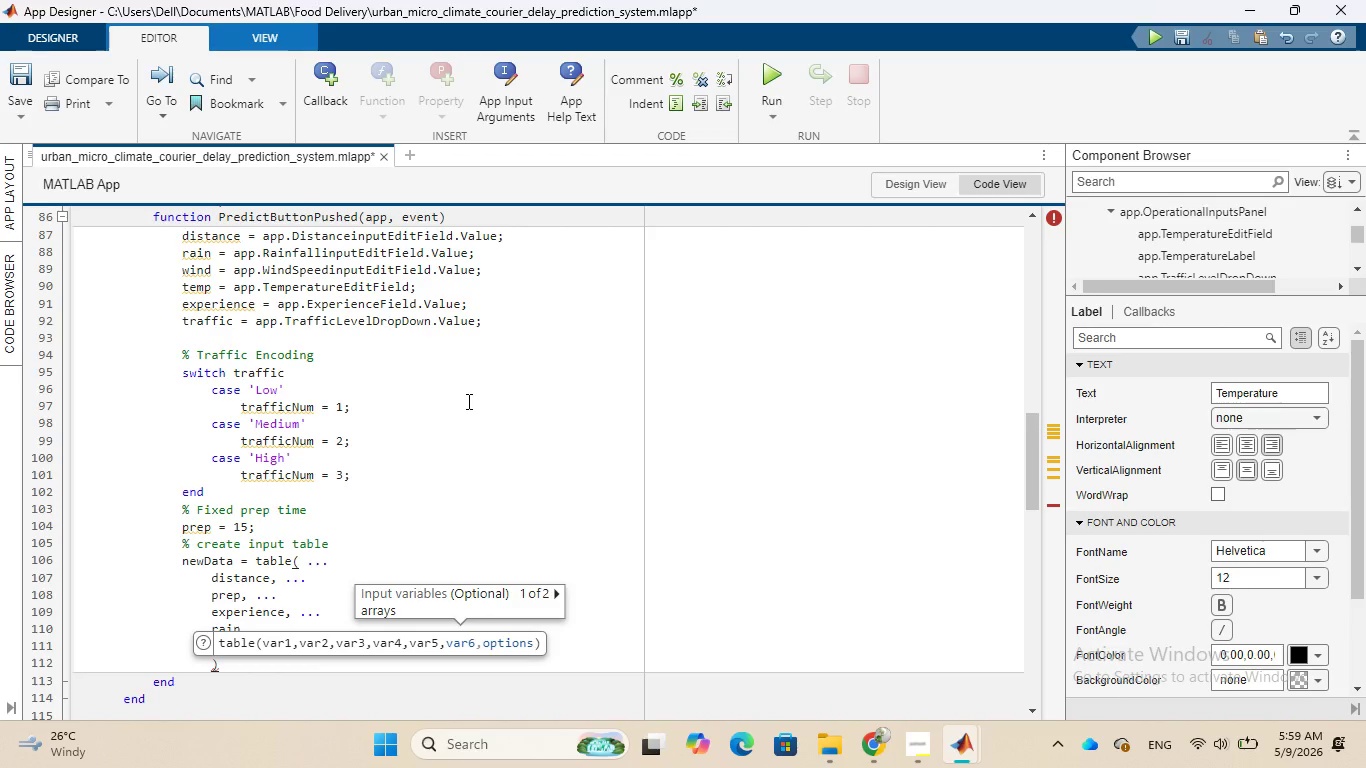 
type(temp, ...)
 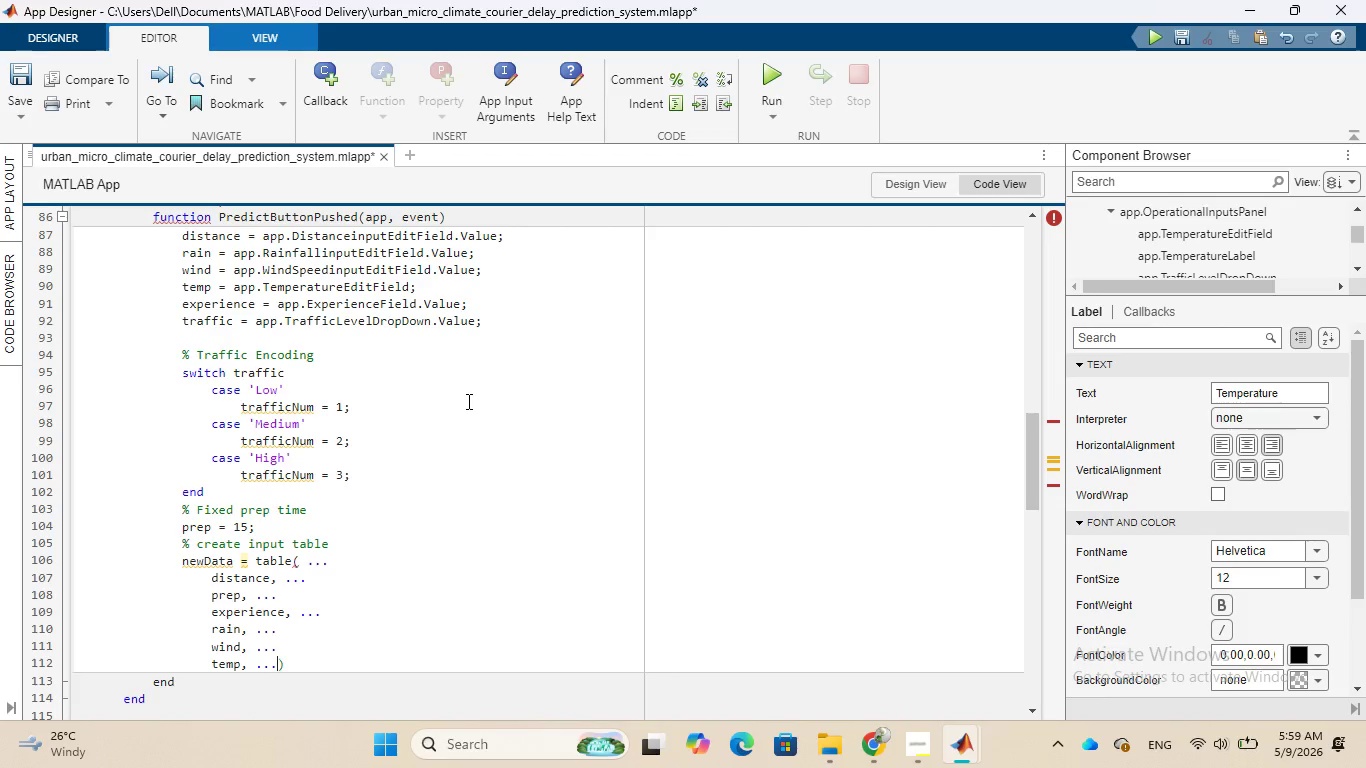 
key(Enter)
 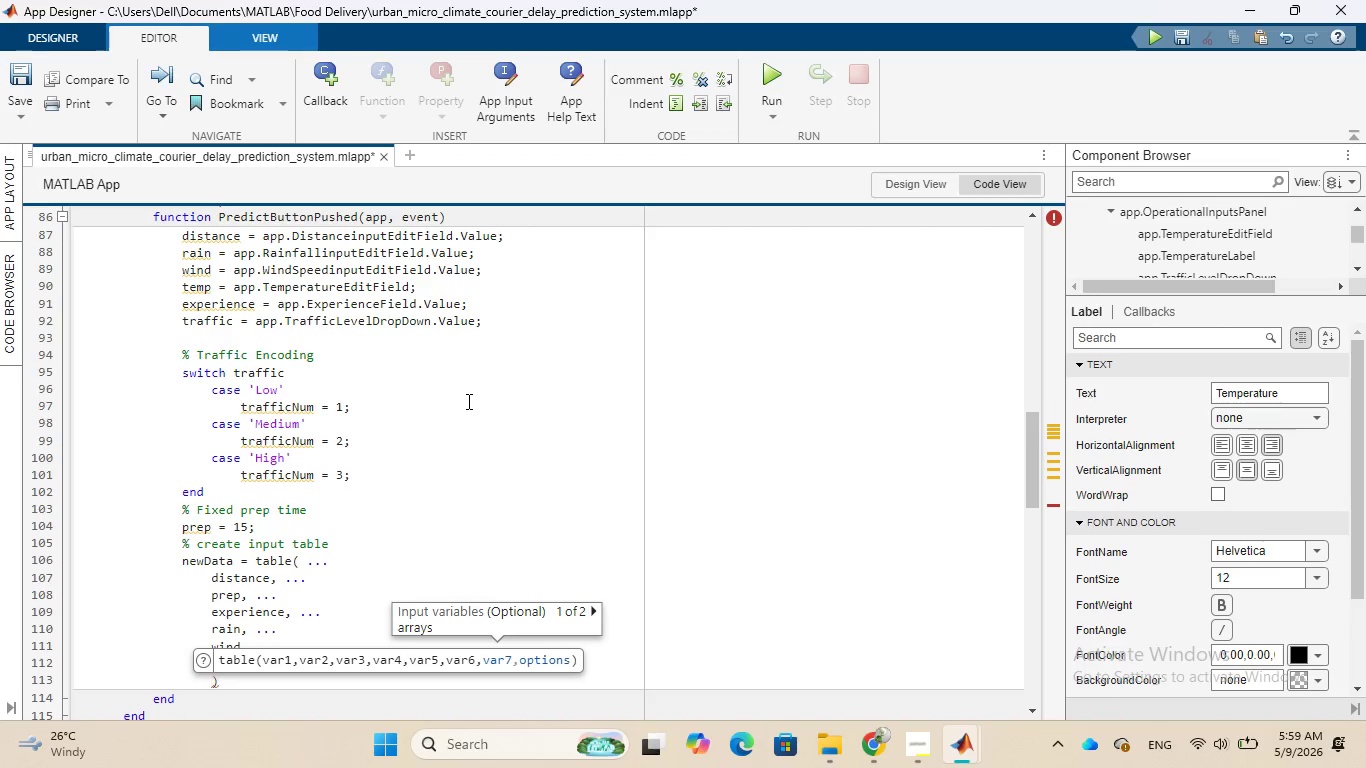 
type(trafficNum)
 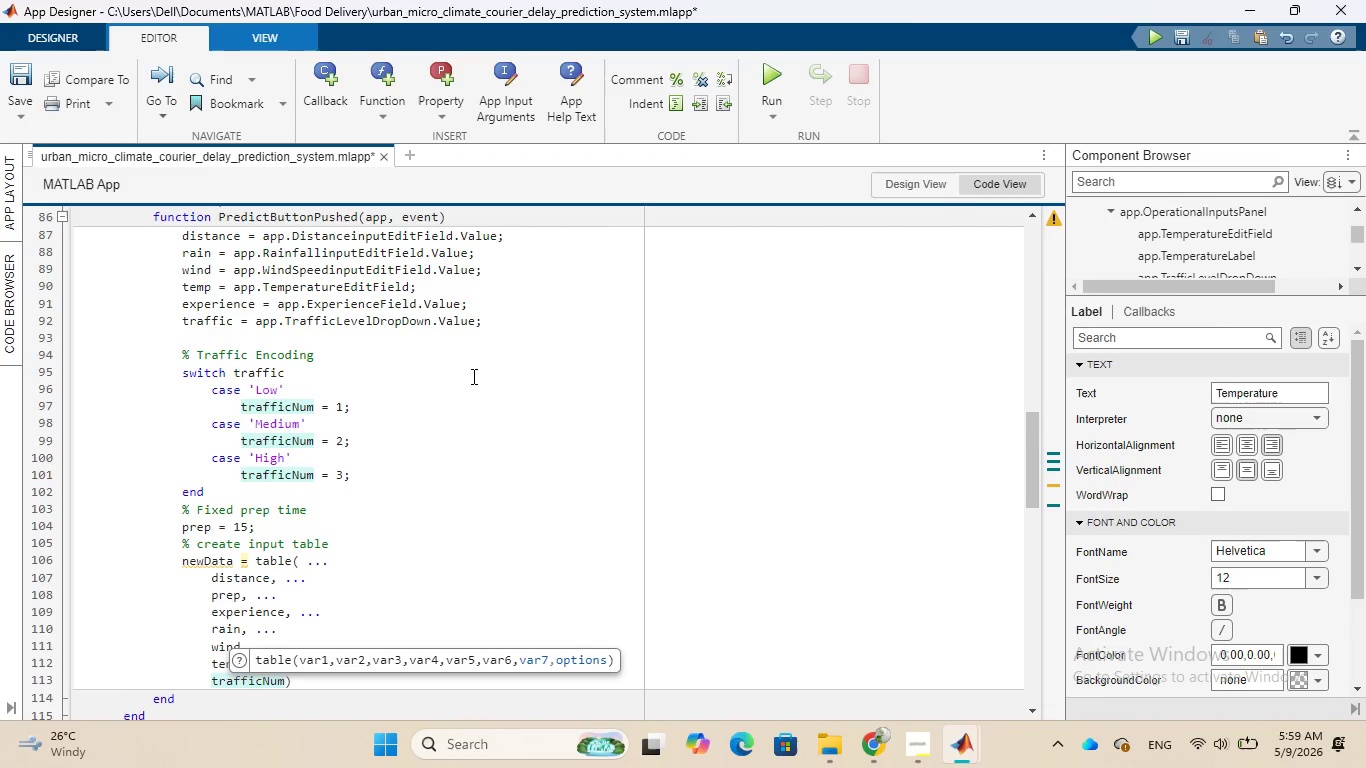 
key(Comma)
 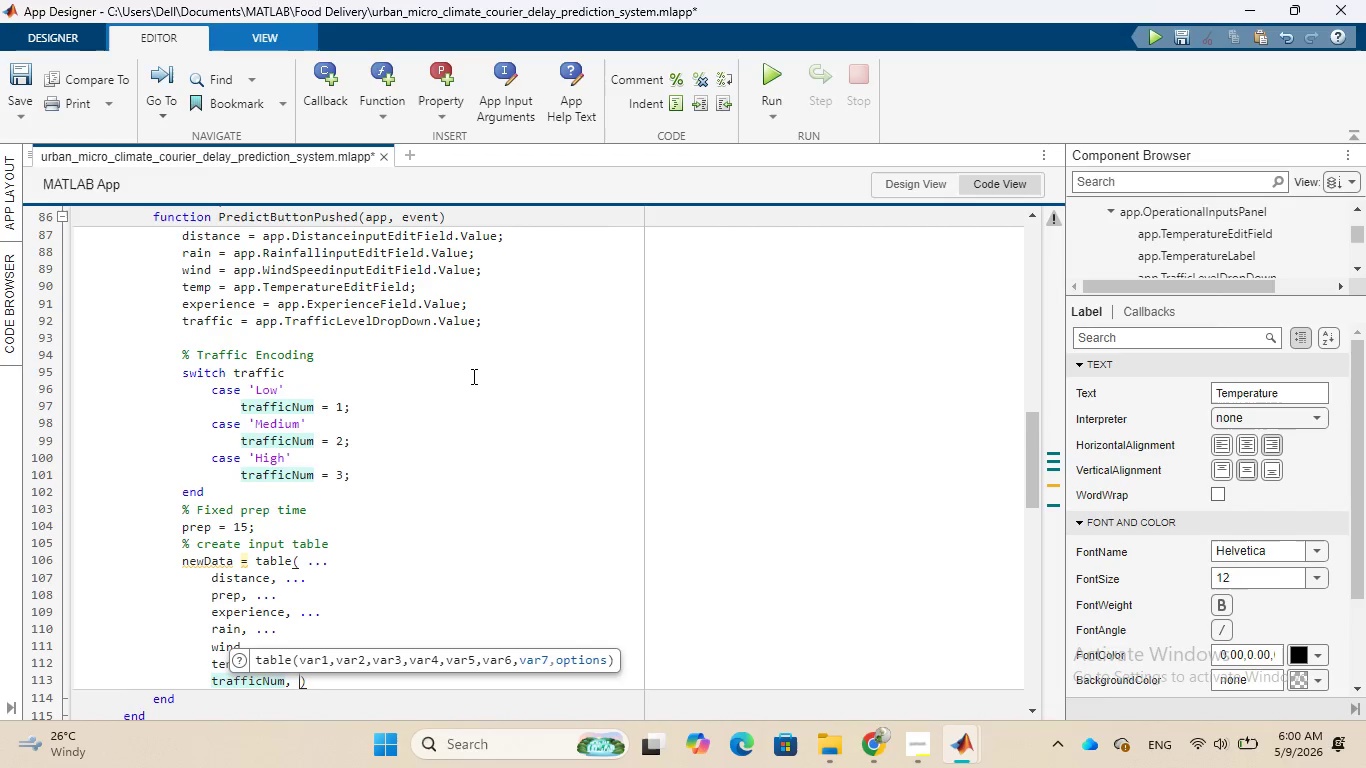 
key(Space)
 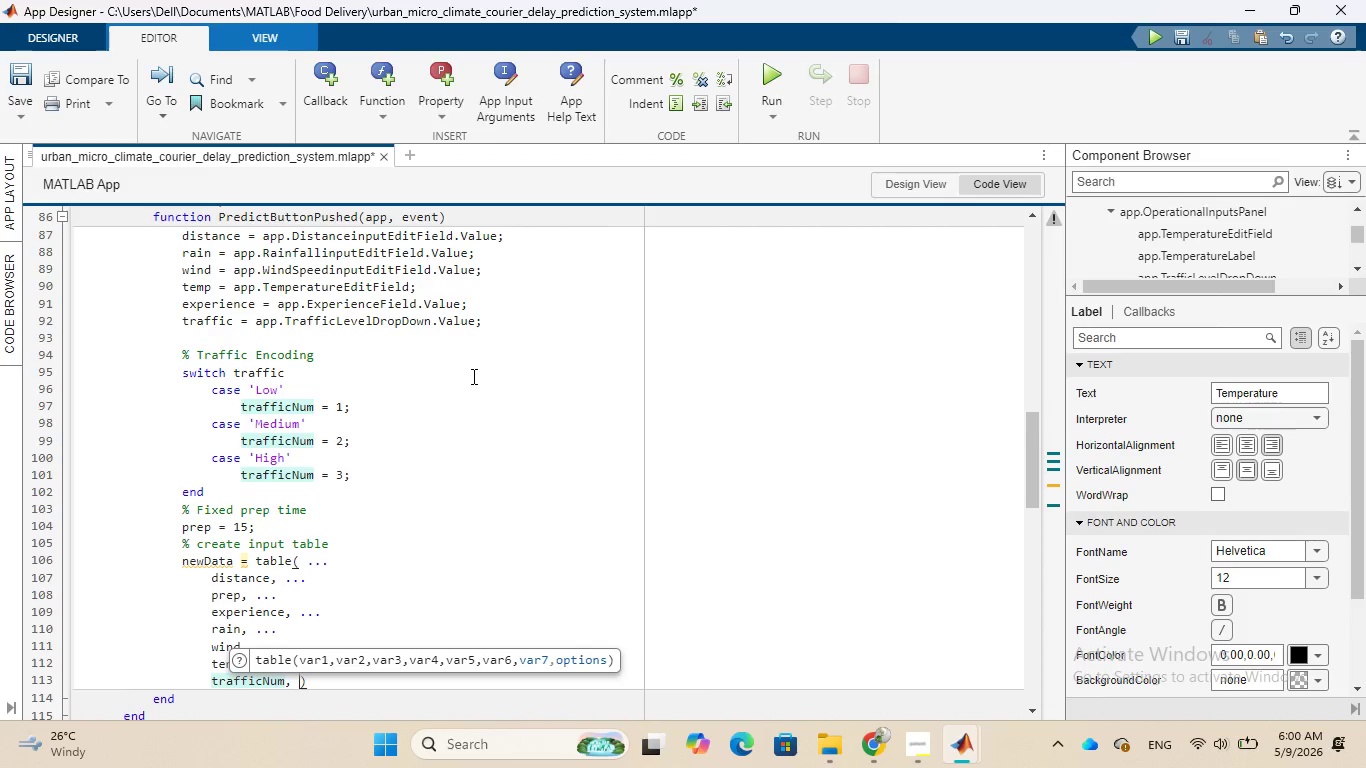 
key(Period)
 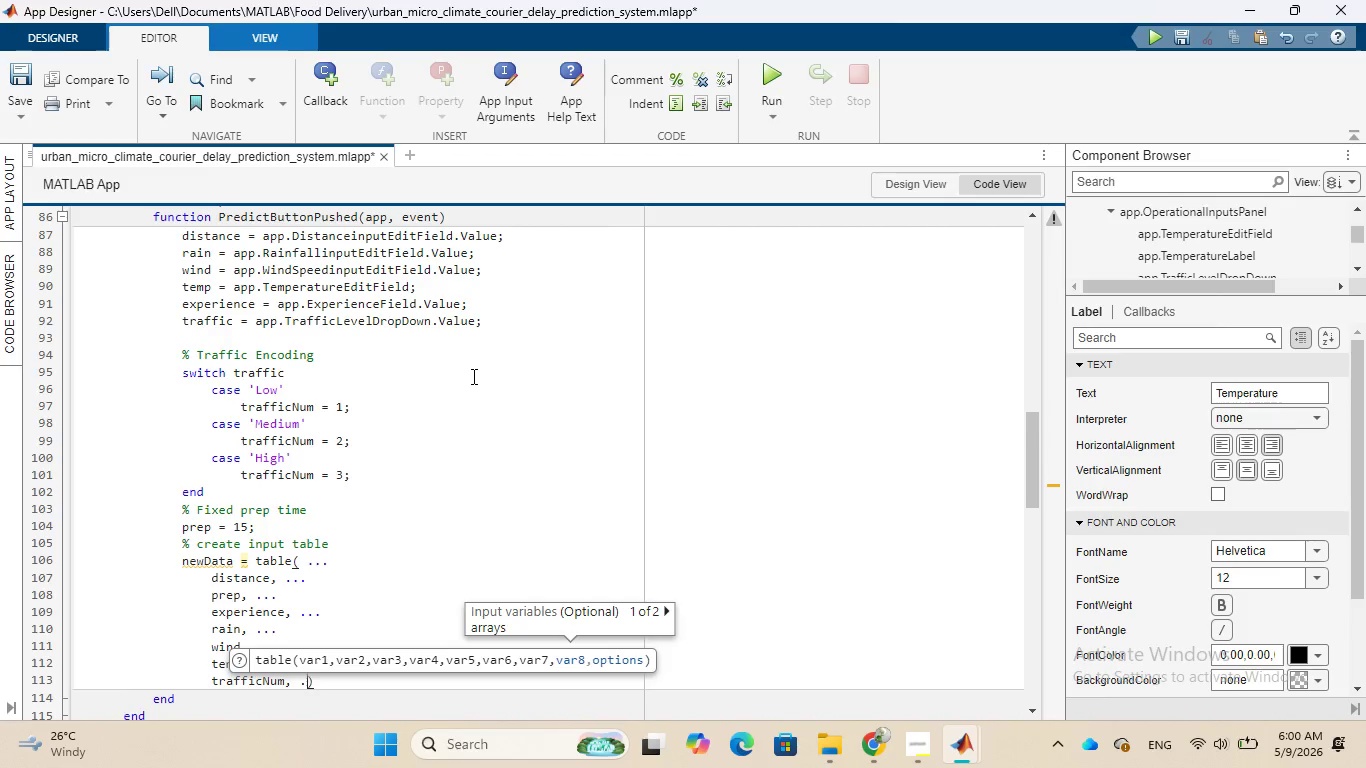 
key(Period)
 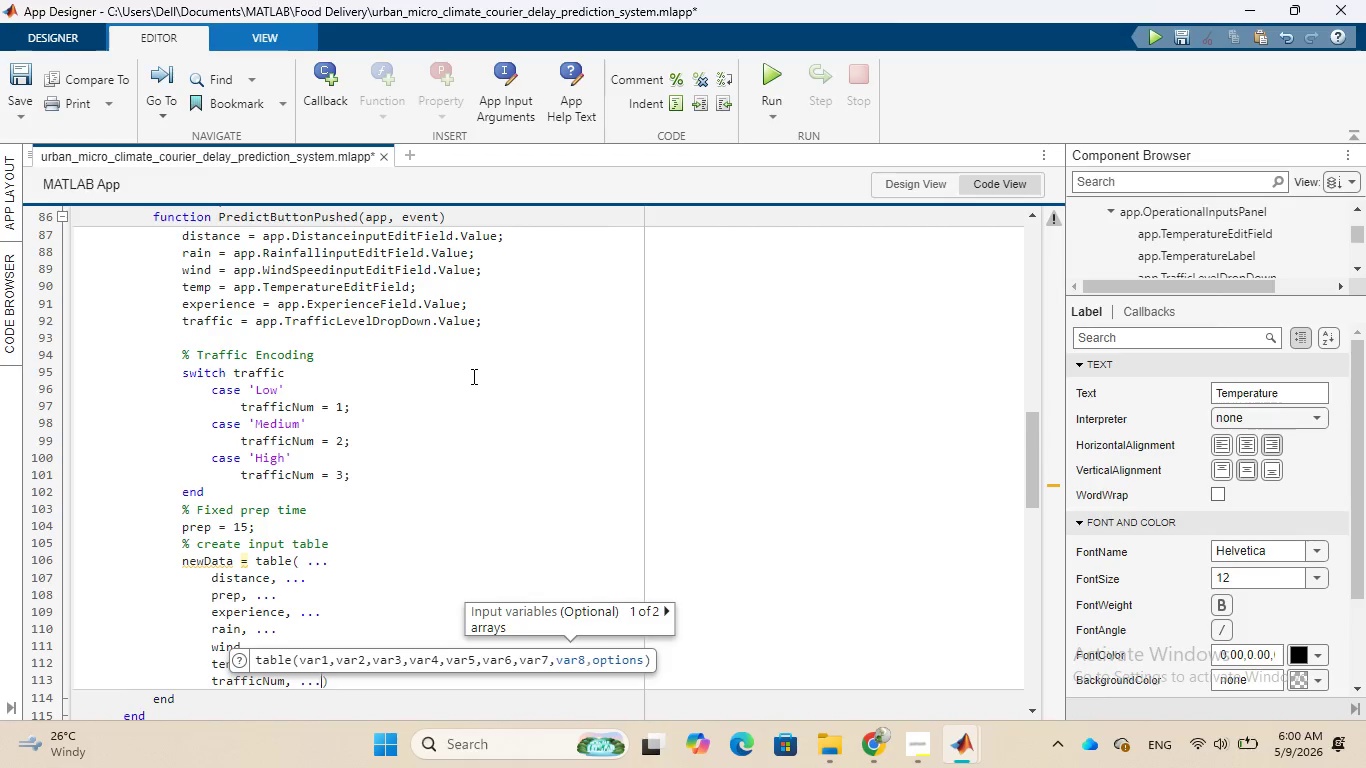 
key(Period)
 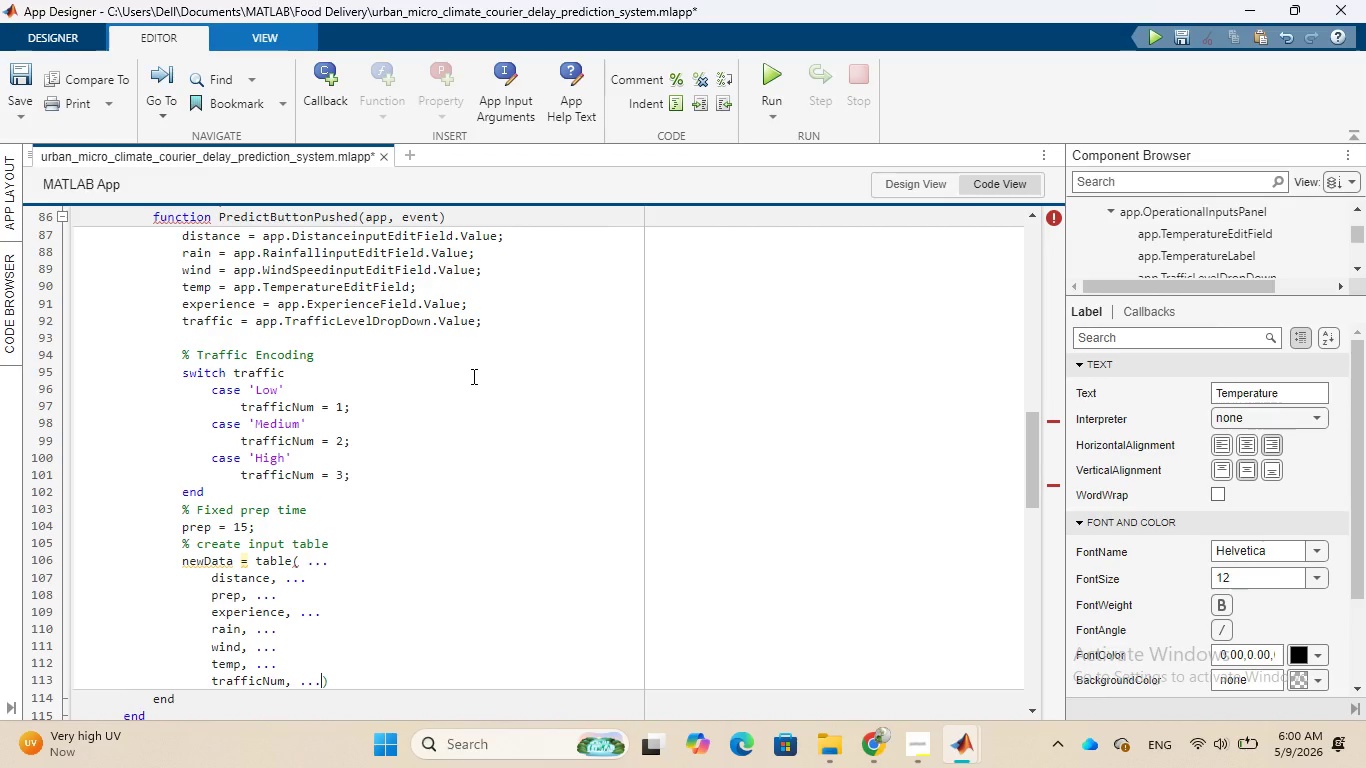 
wait(6.84)
 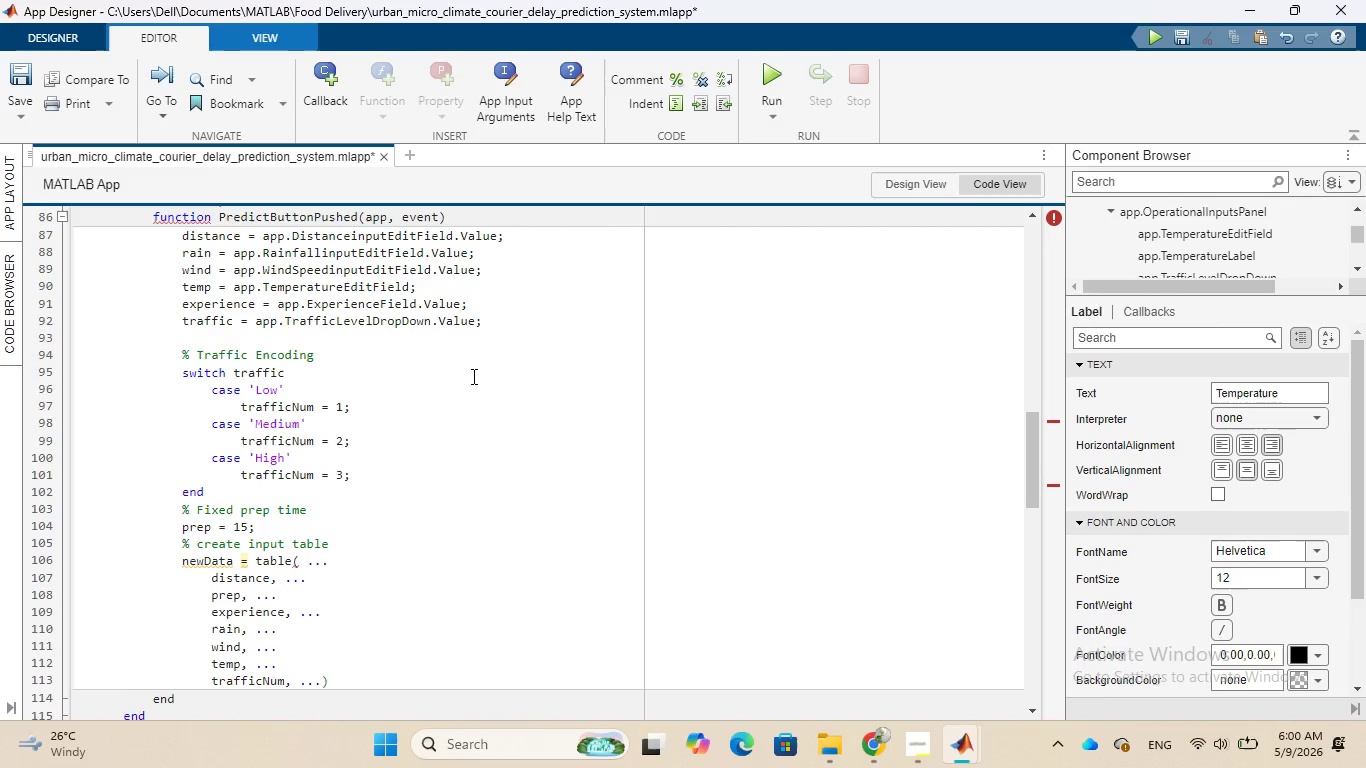 
key(Enter)
 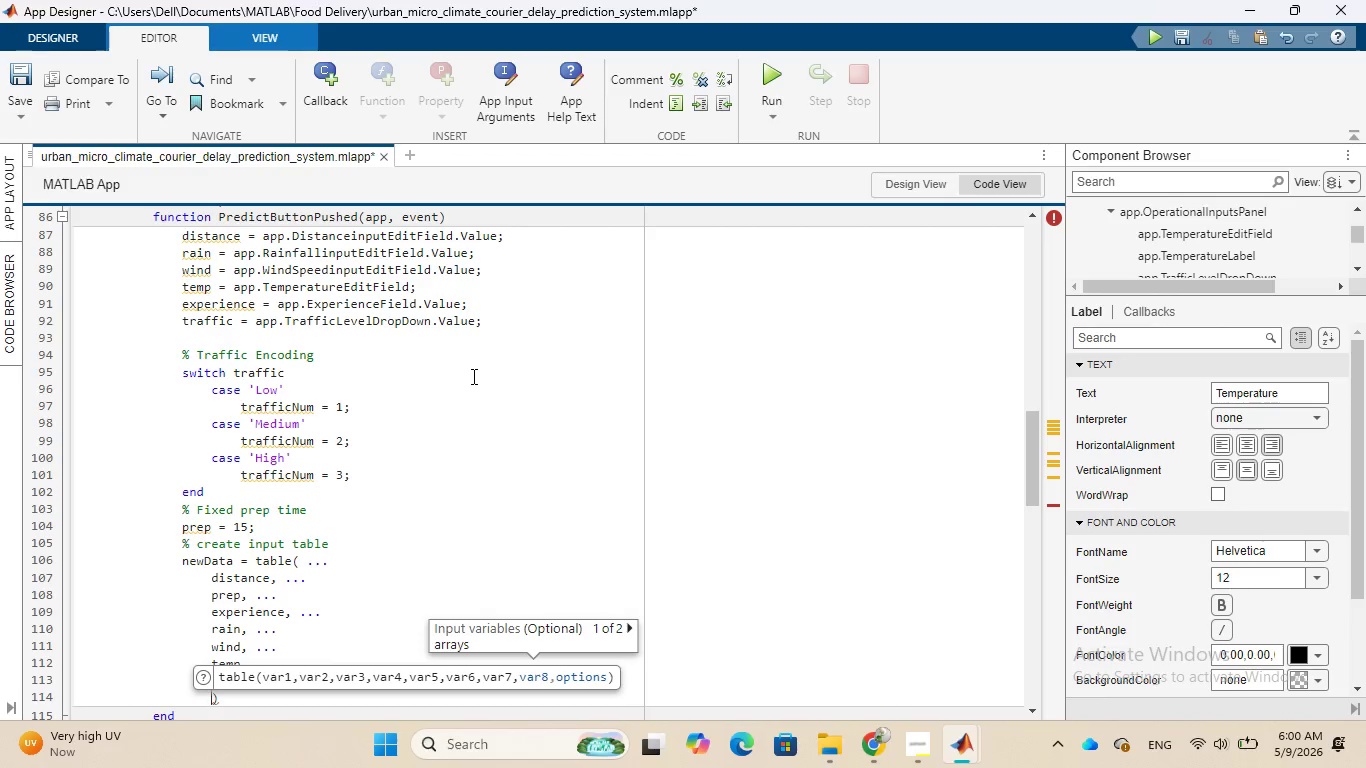 
type('Variable)
key(Tab)
 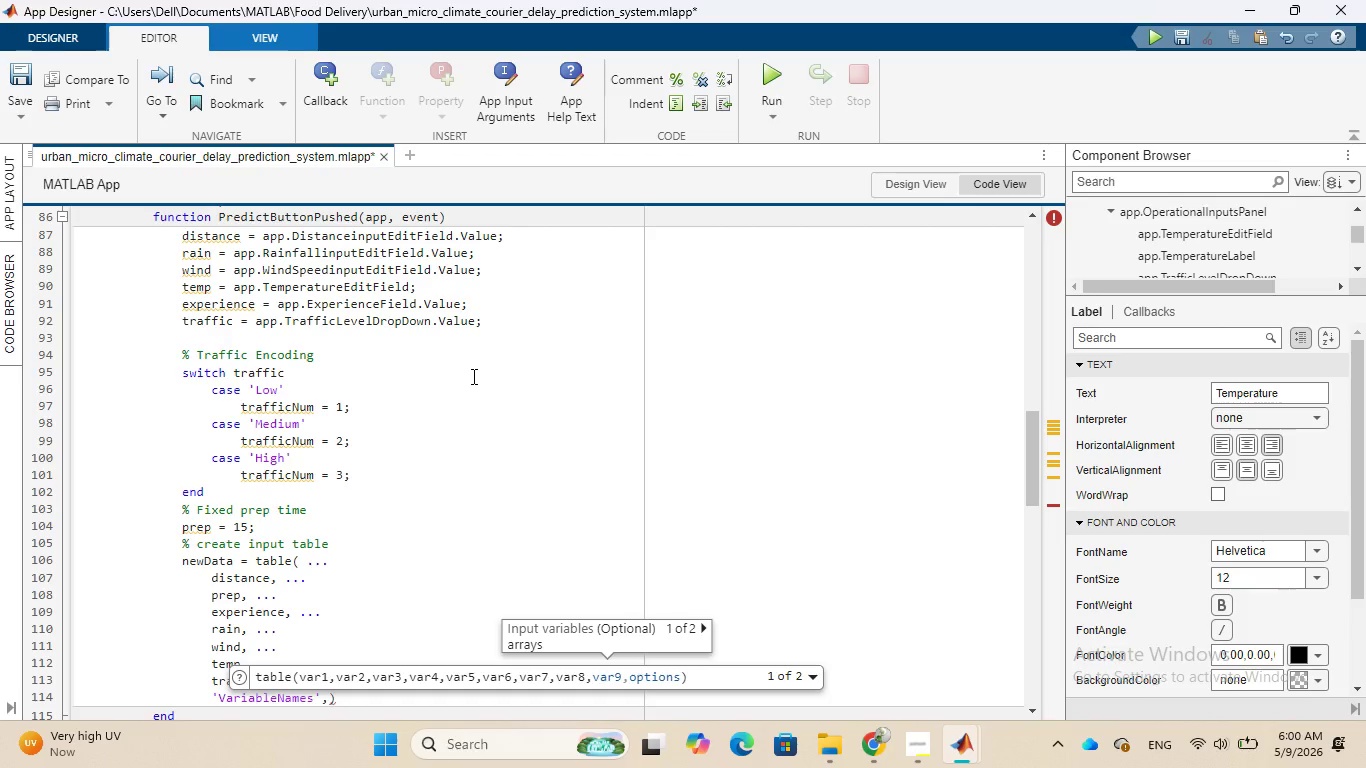 
wait(6.42)
 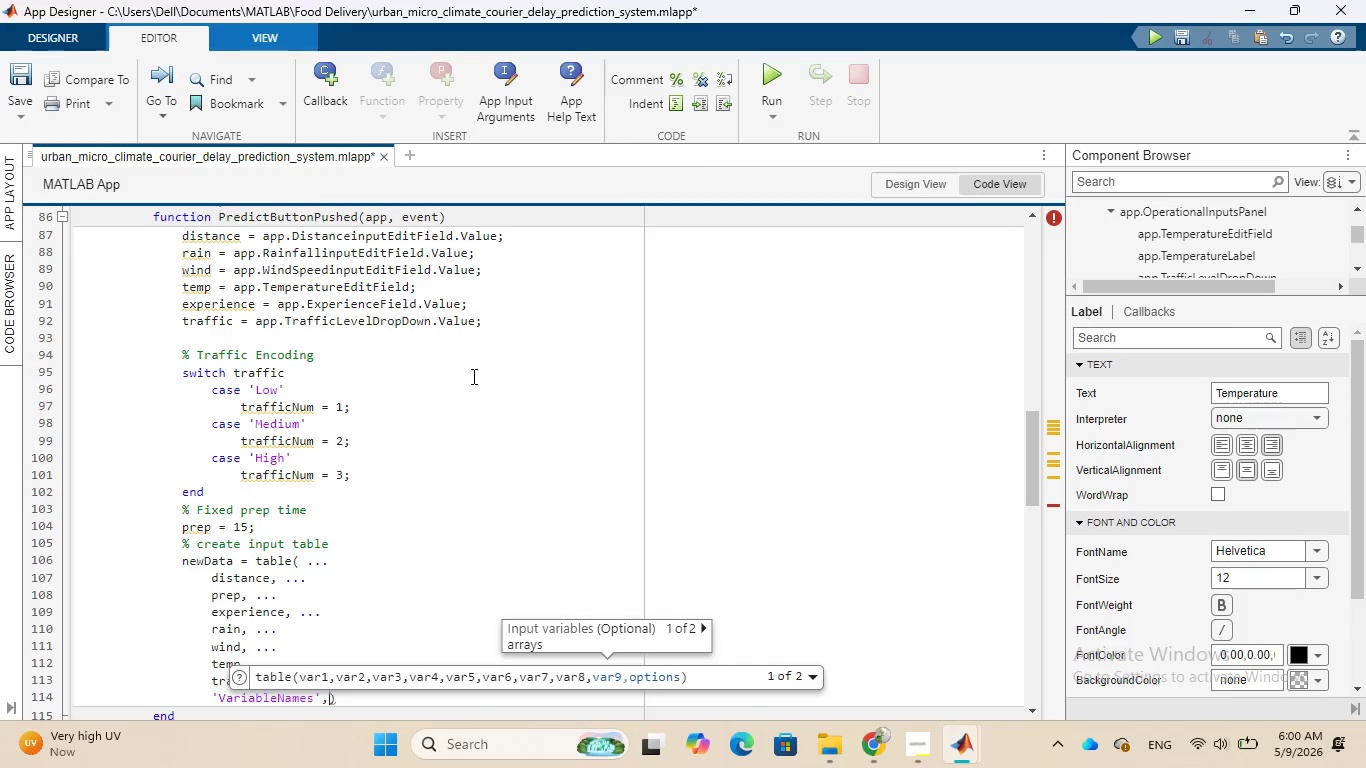 
key(Space)
 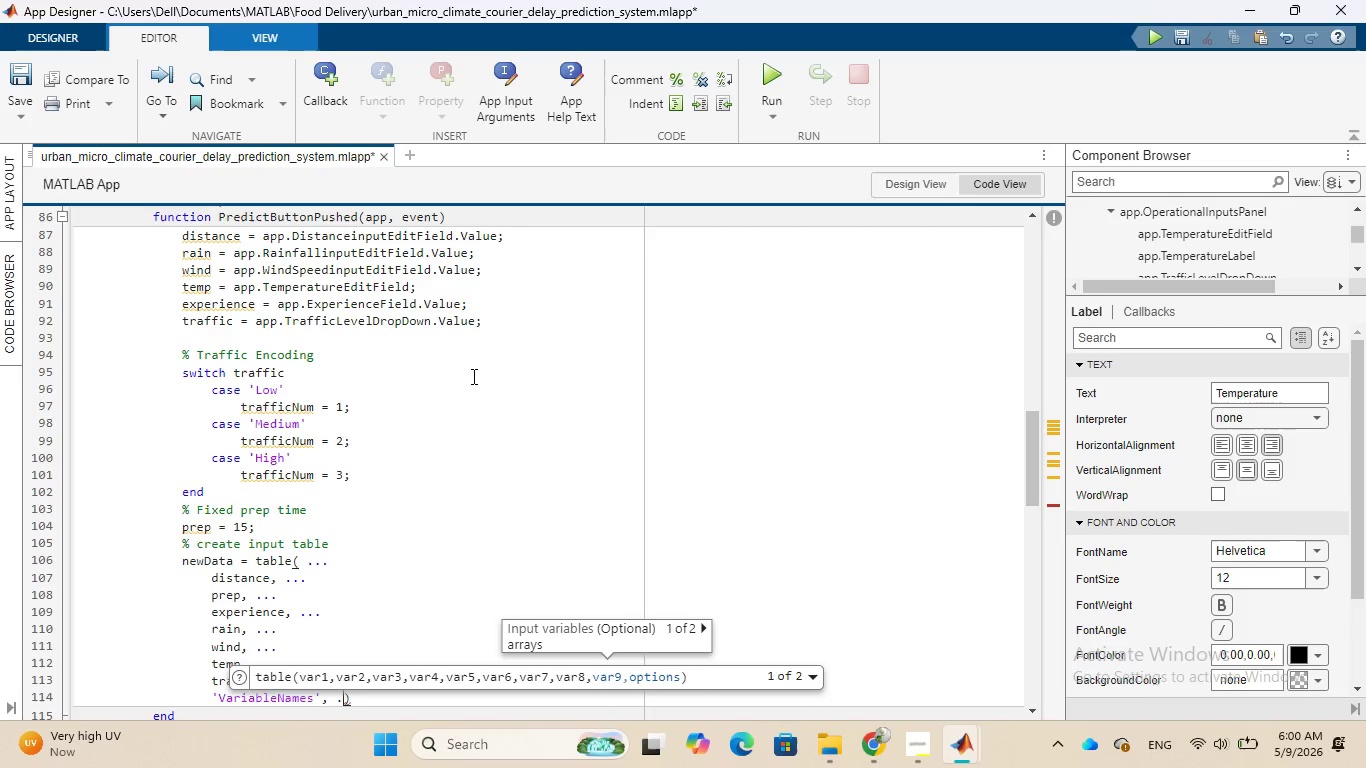 
key(Period)
 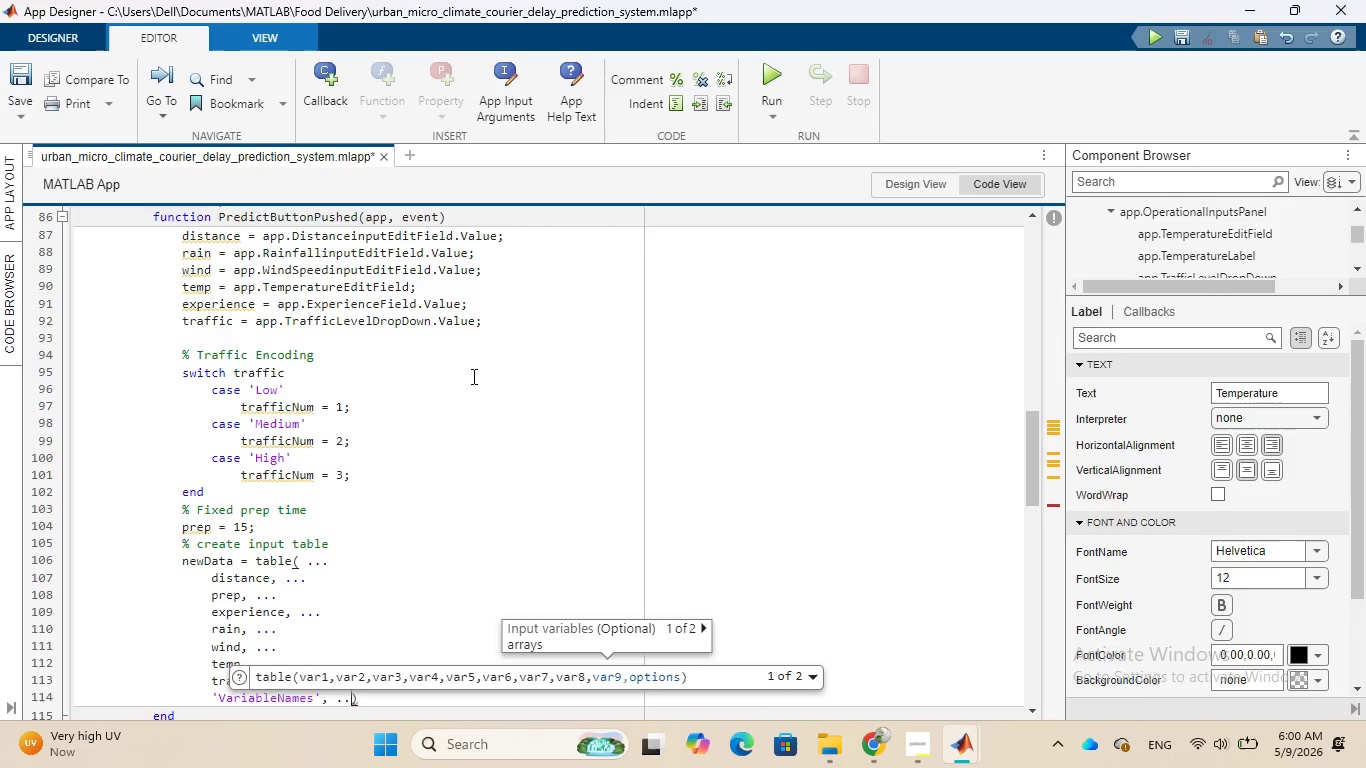 
key(Period)
 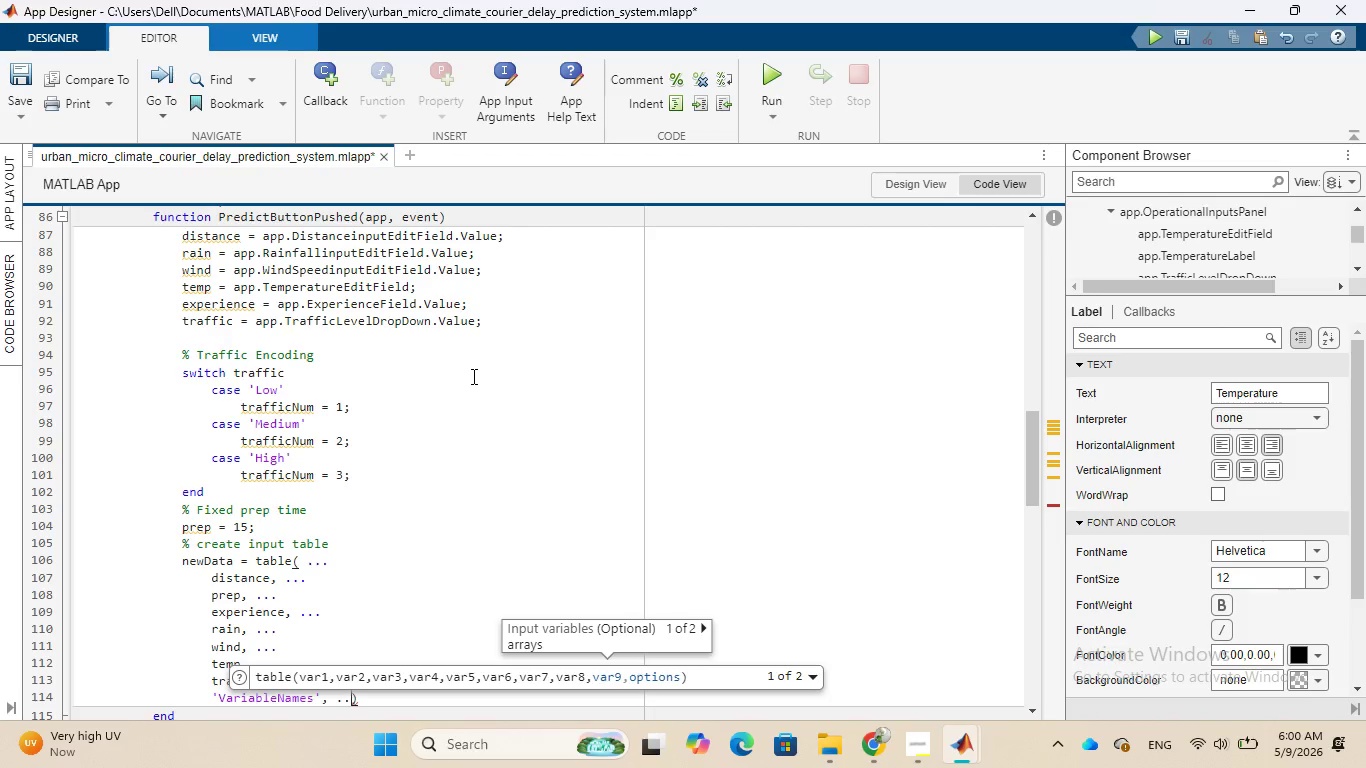 
key(Period)
 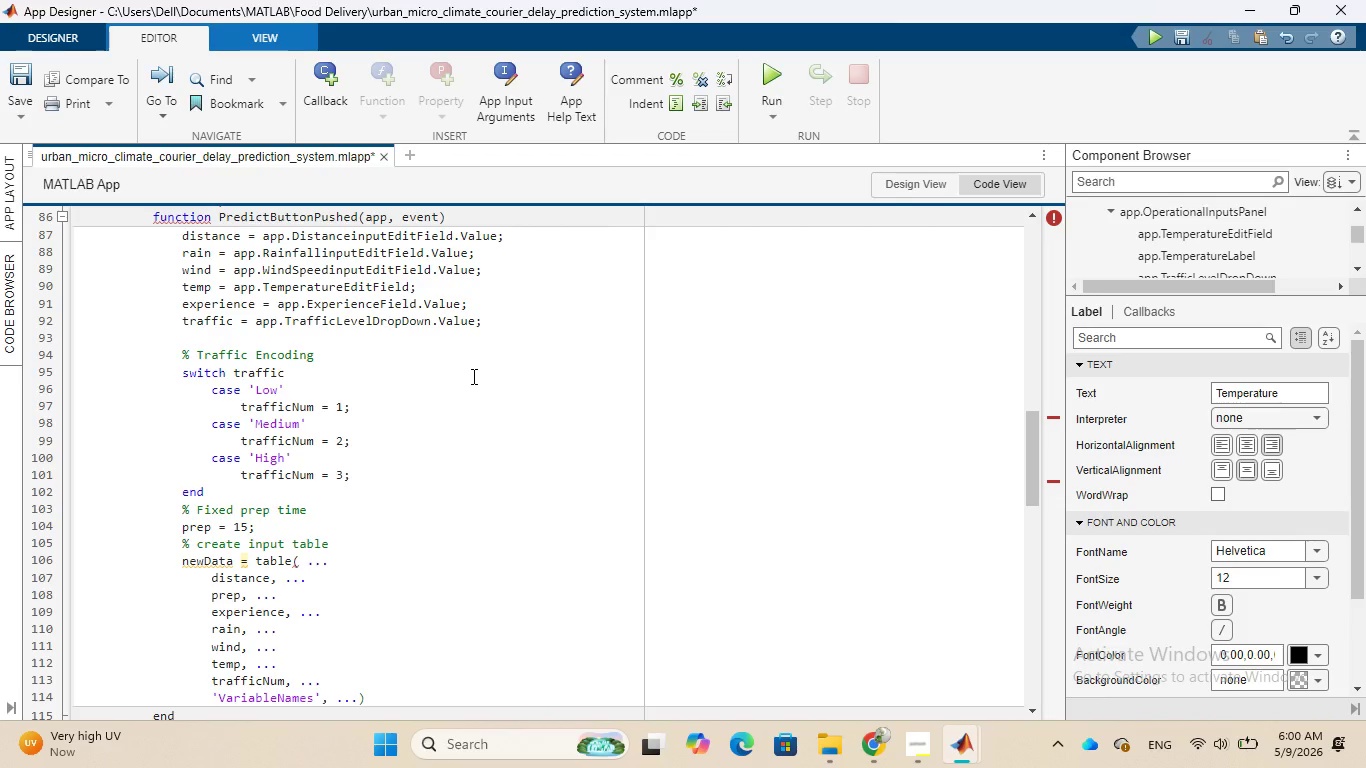 
wait(13.11)
 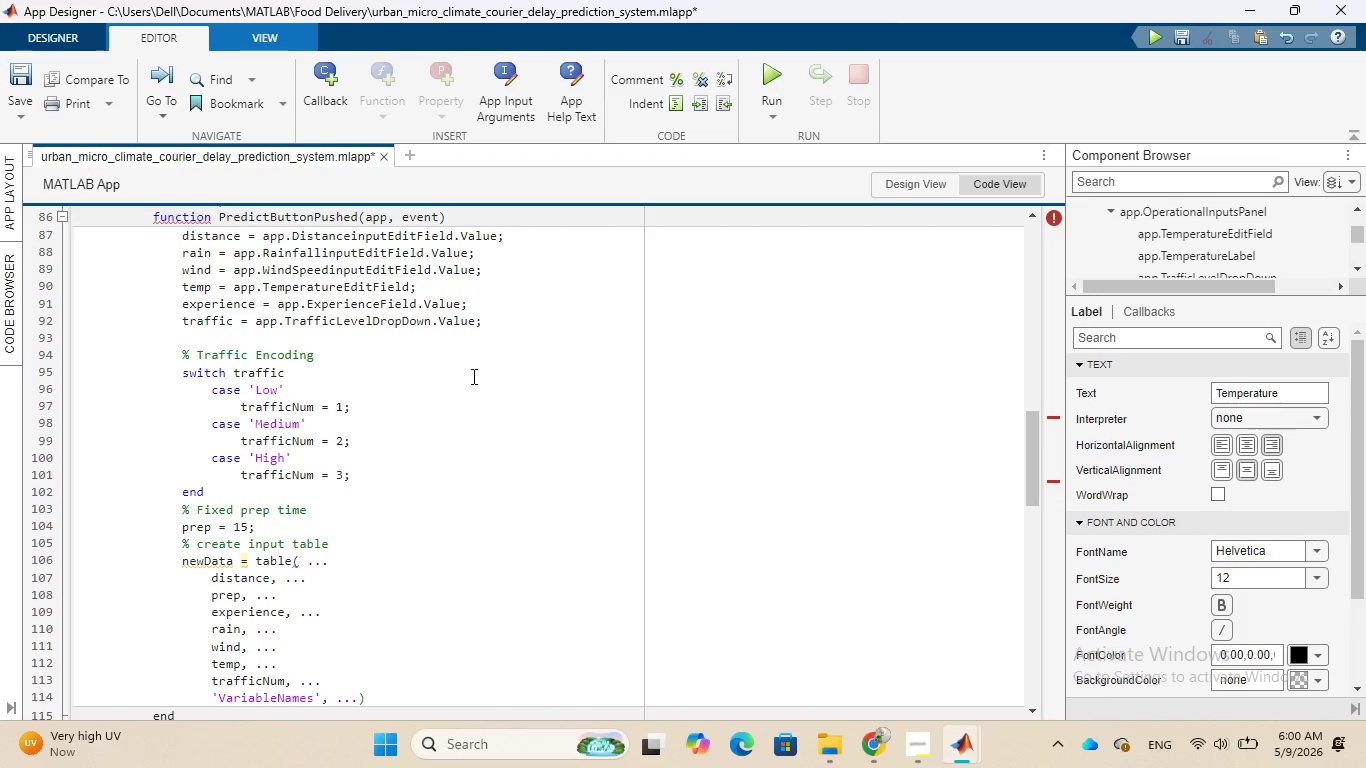 
key(Enter)
 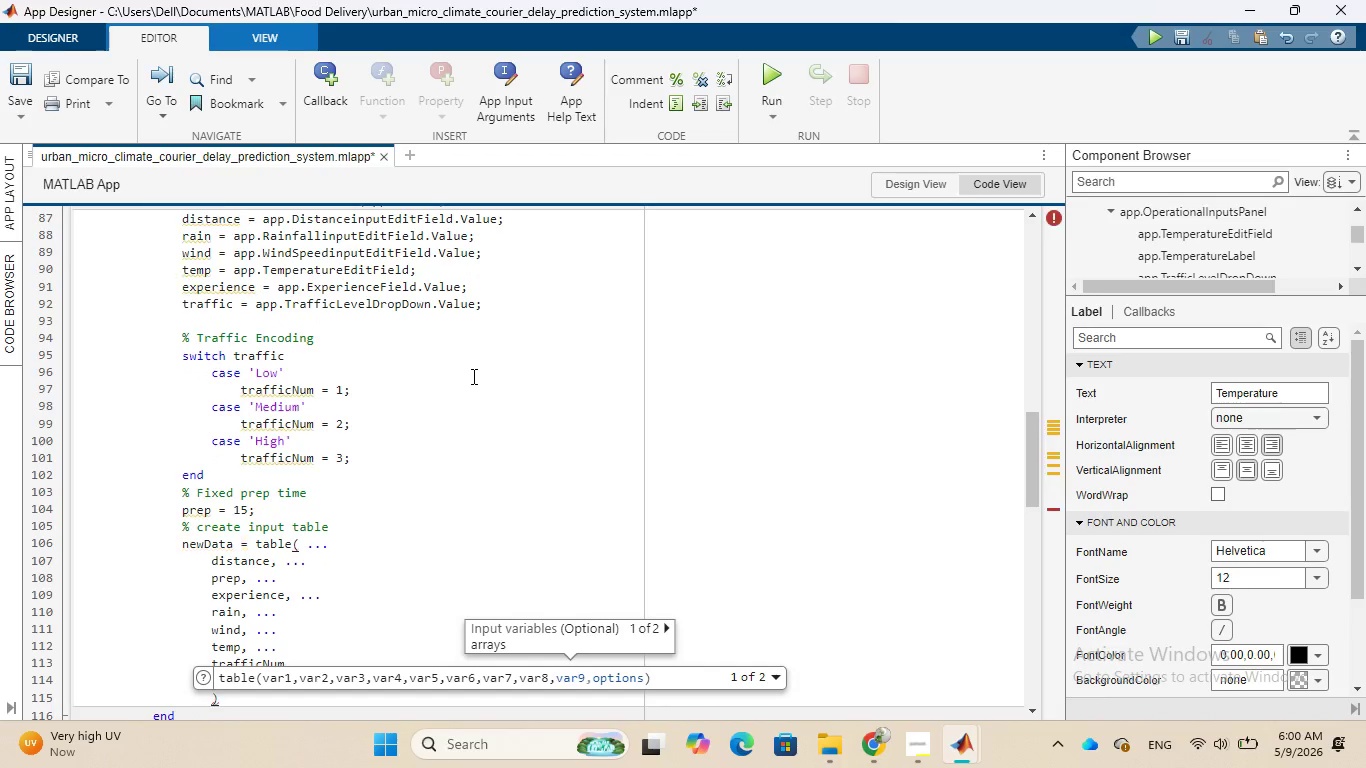 
key(Shift+BracketLeft)
 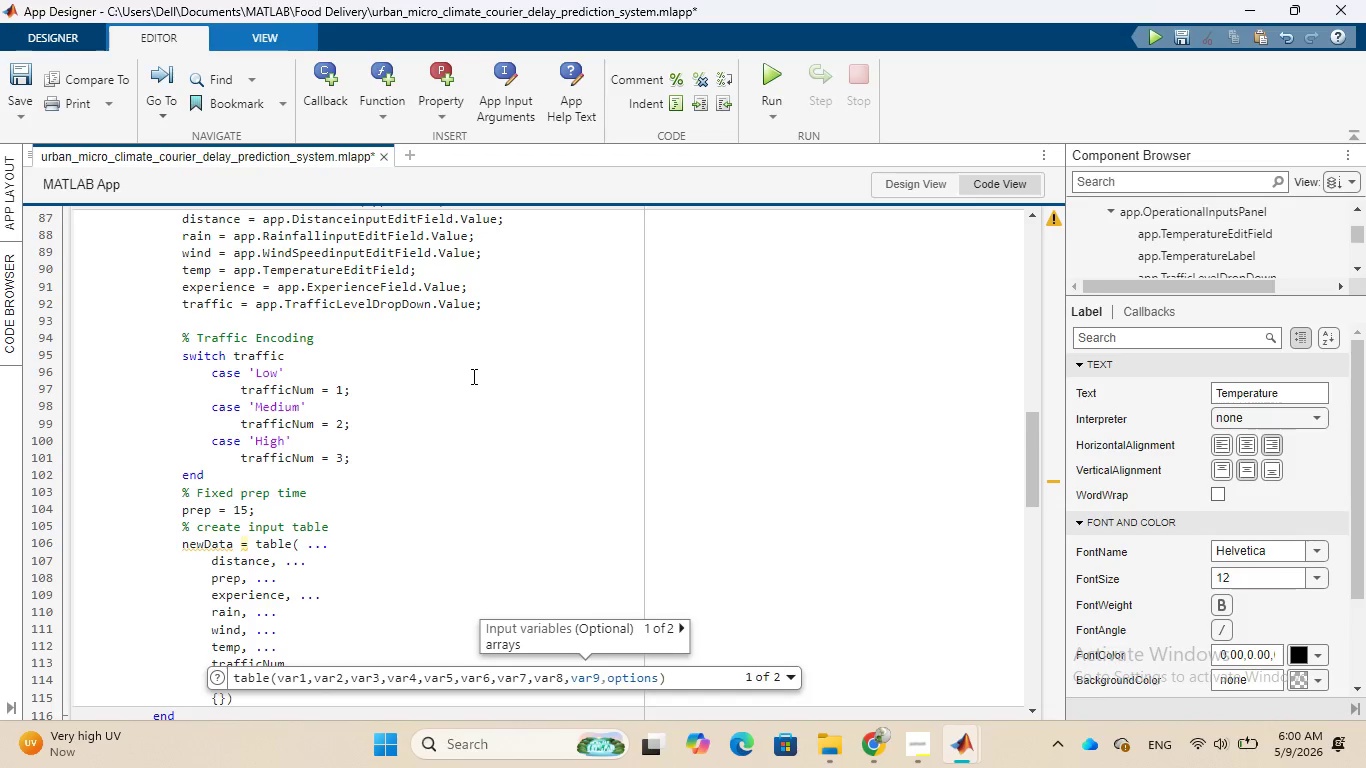 
wait(5.66)
 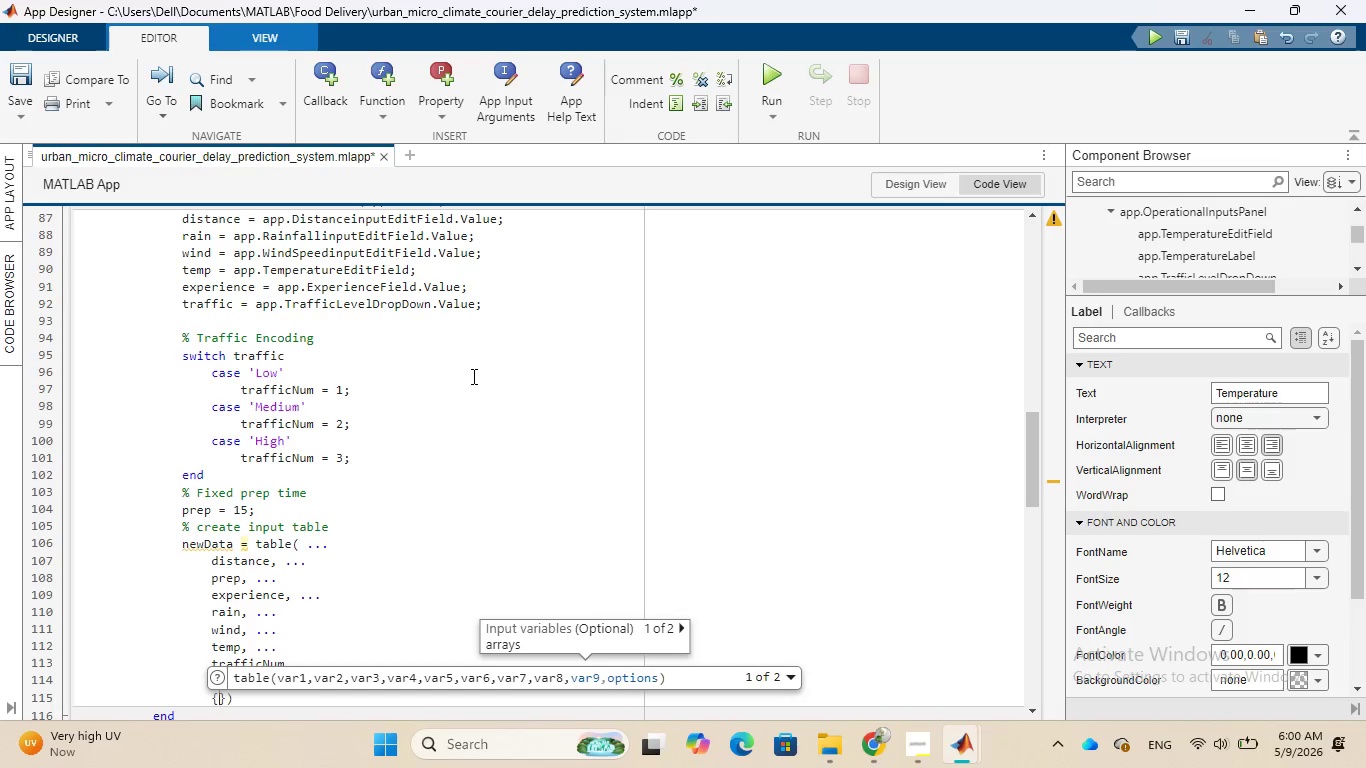 
type('Distane)
key(Backspace)
key(Backspace)
type(e)
 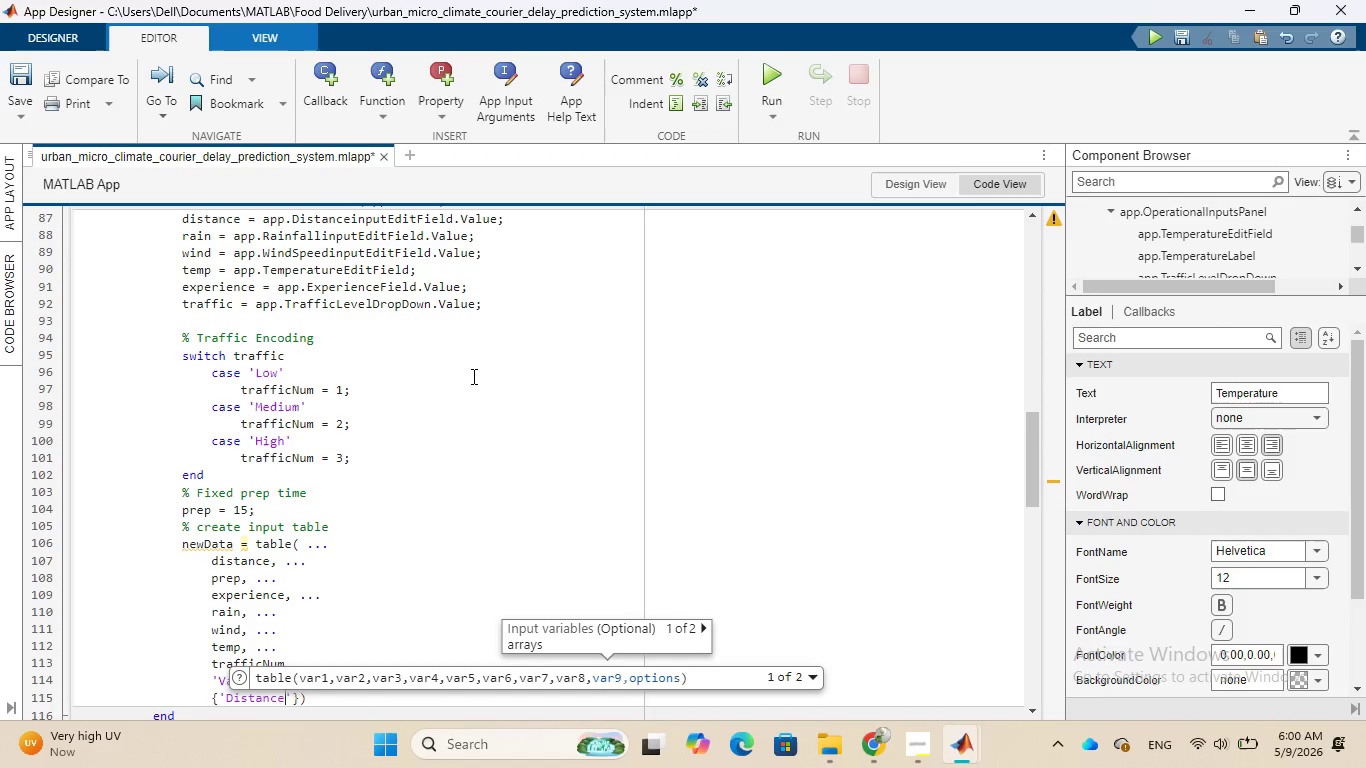 
hold_key(key=F, duration=0.31)
 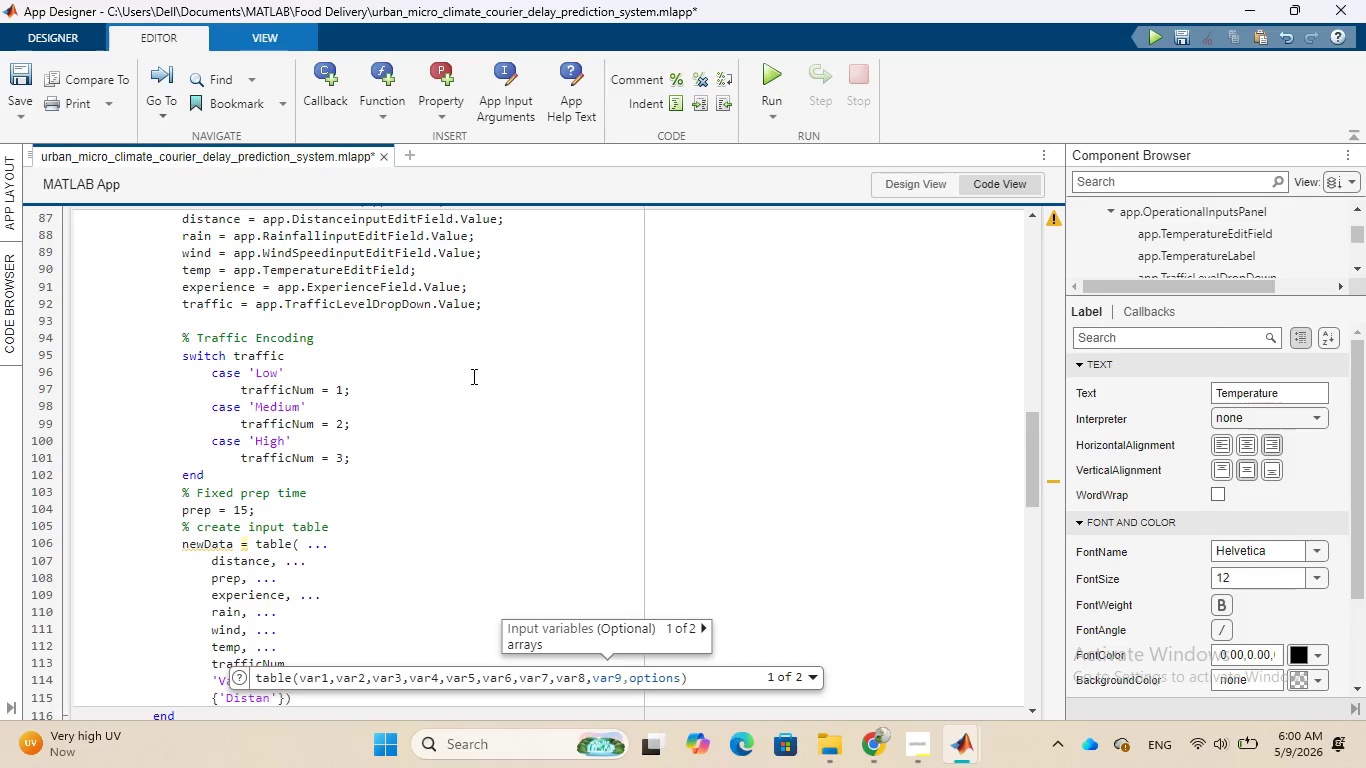 
hold_key(key=C, duration=0.31)
 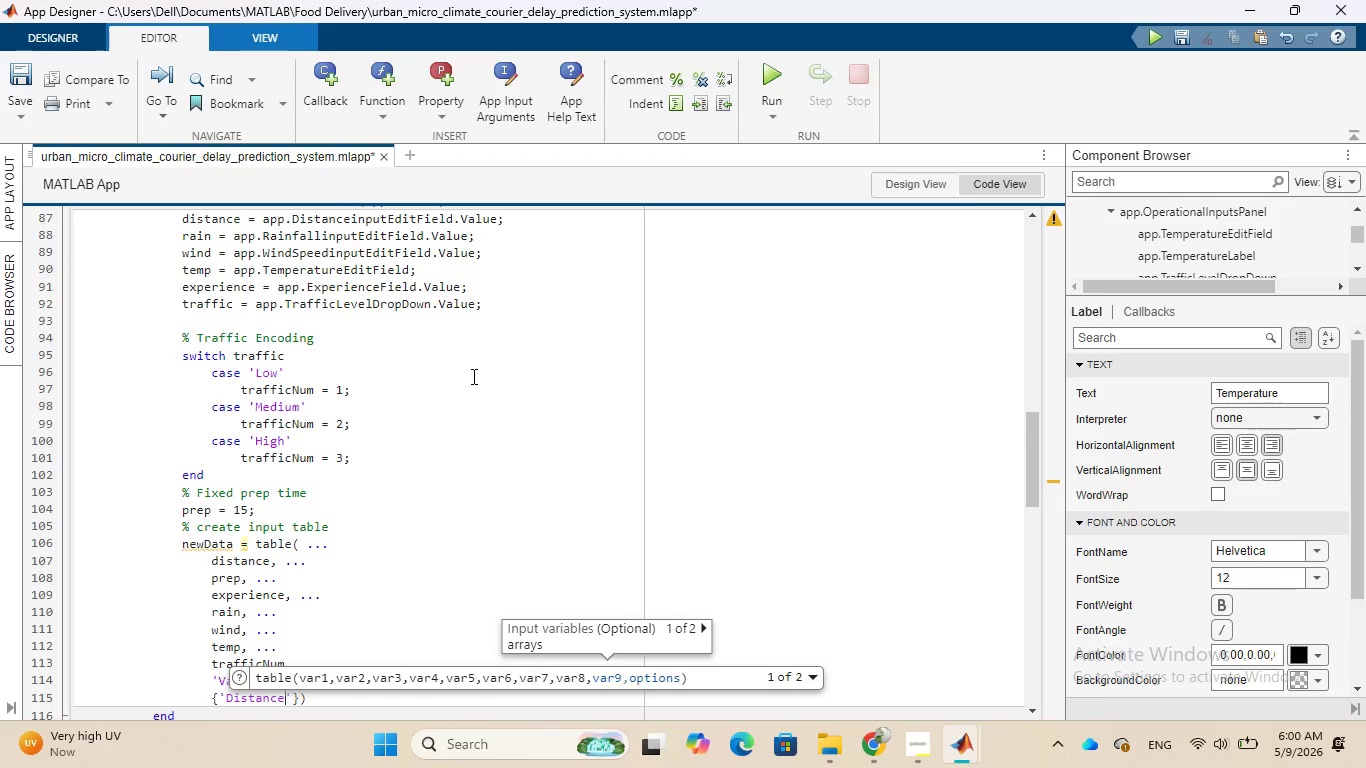 
type(_km)
 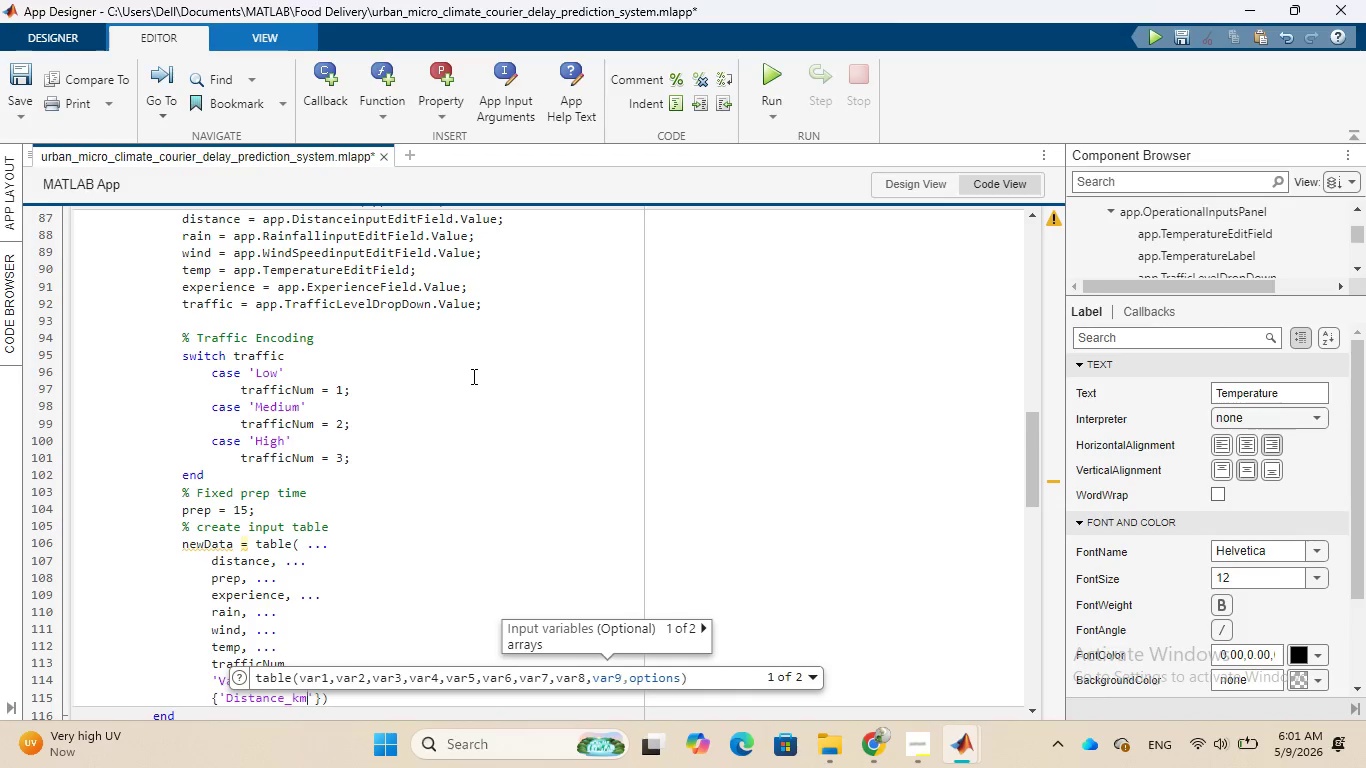 
wait(17.17)
 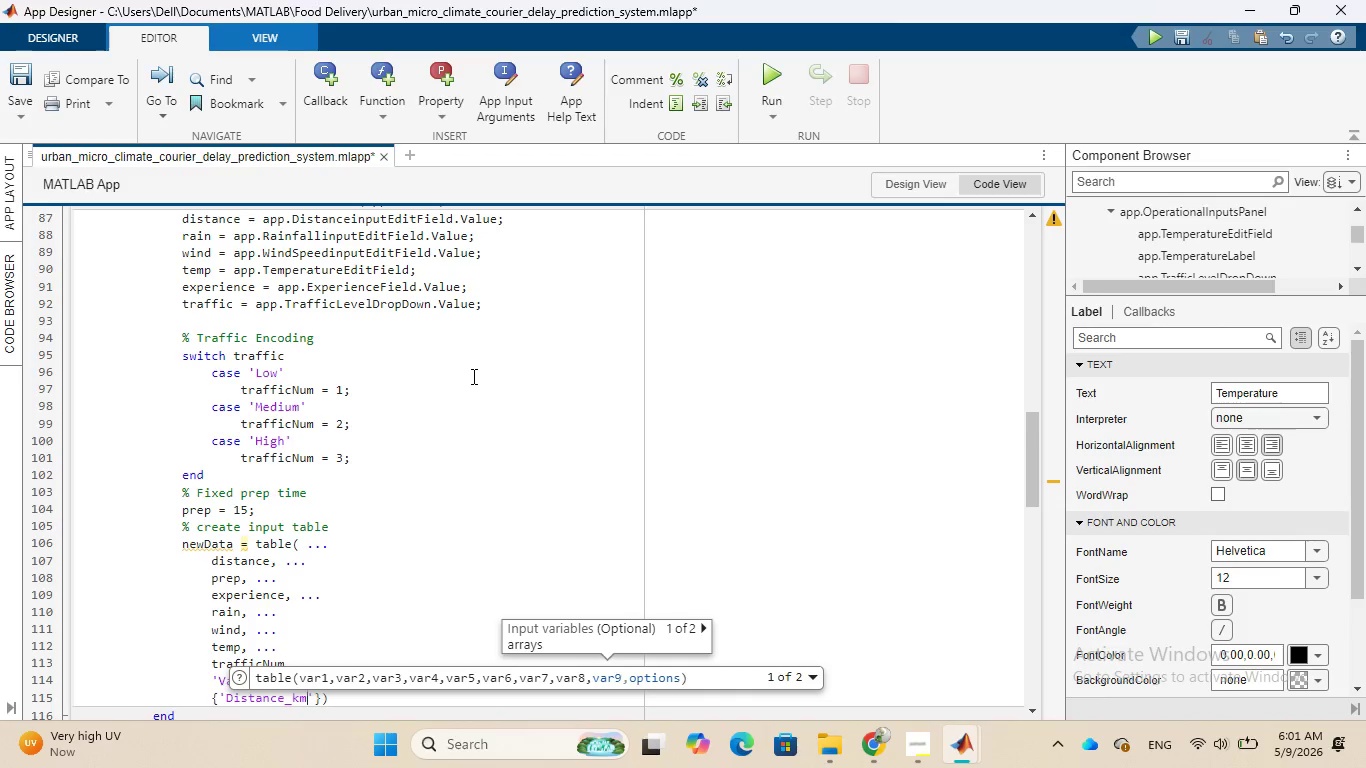 
key(ArrowRight)
 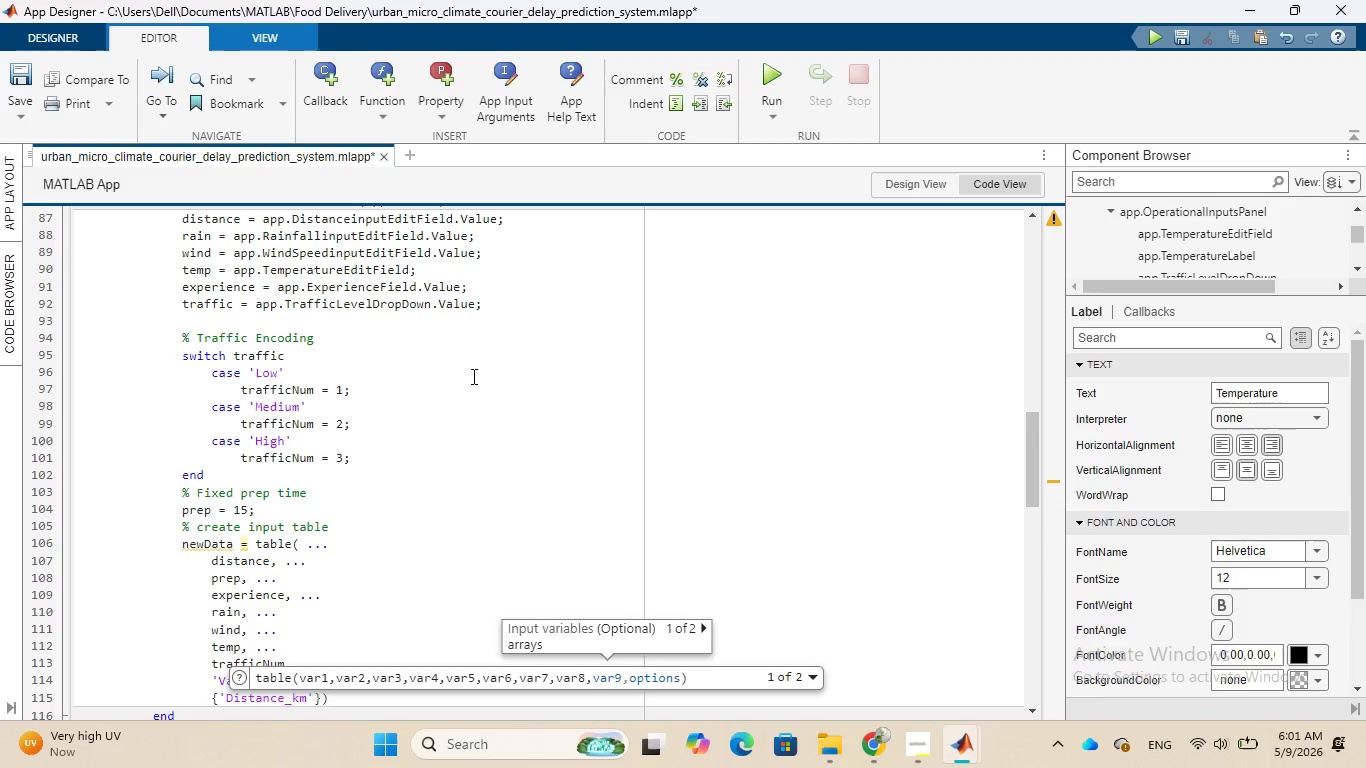 
key(Comma)
 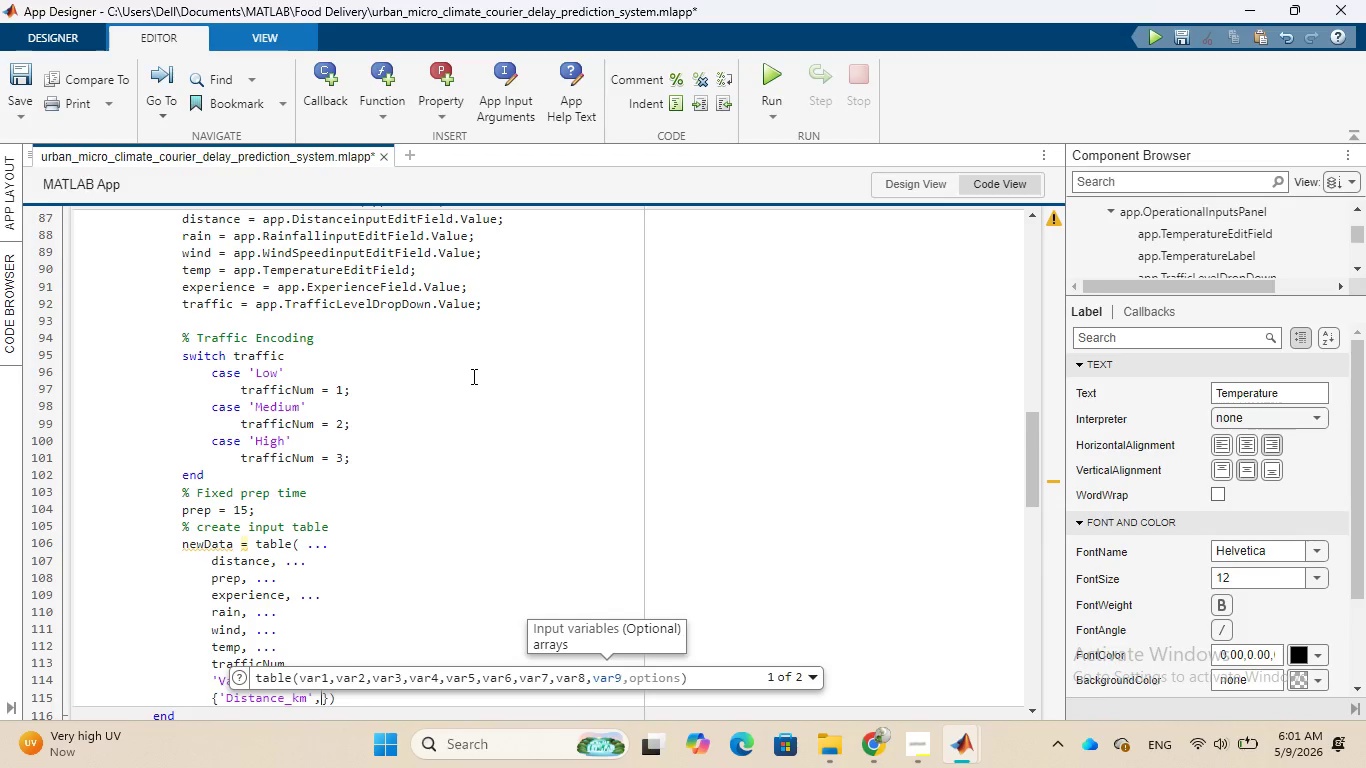 
key(Quote)
 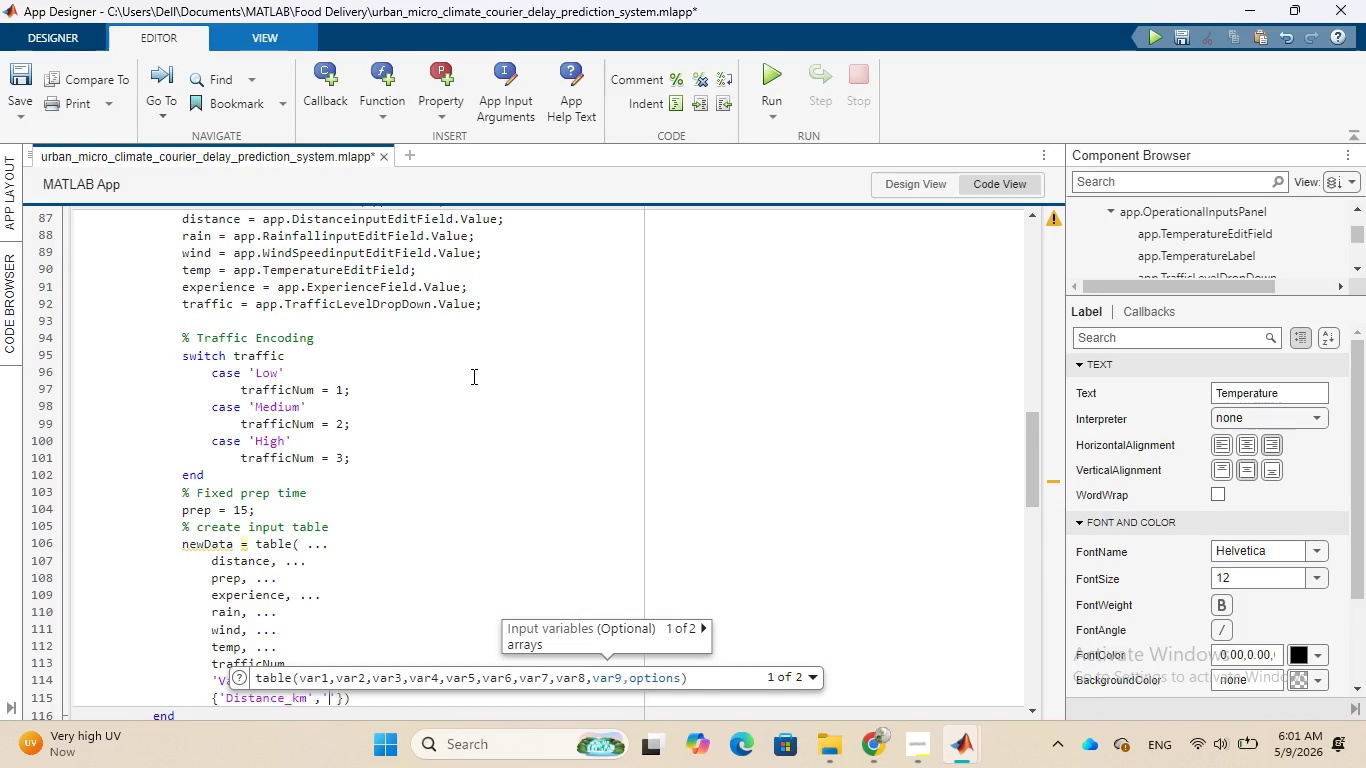 
wait(5.26)
 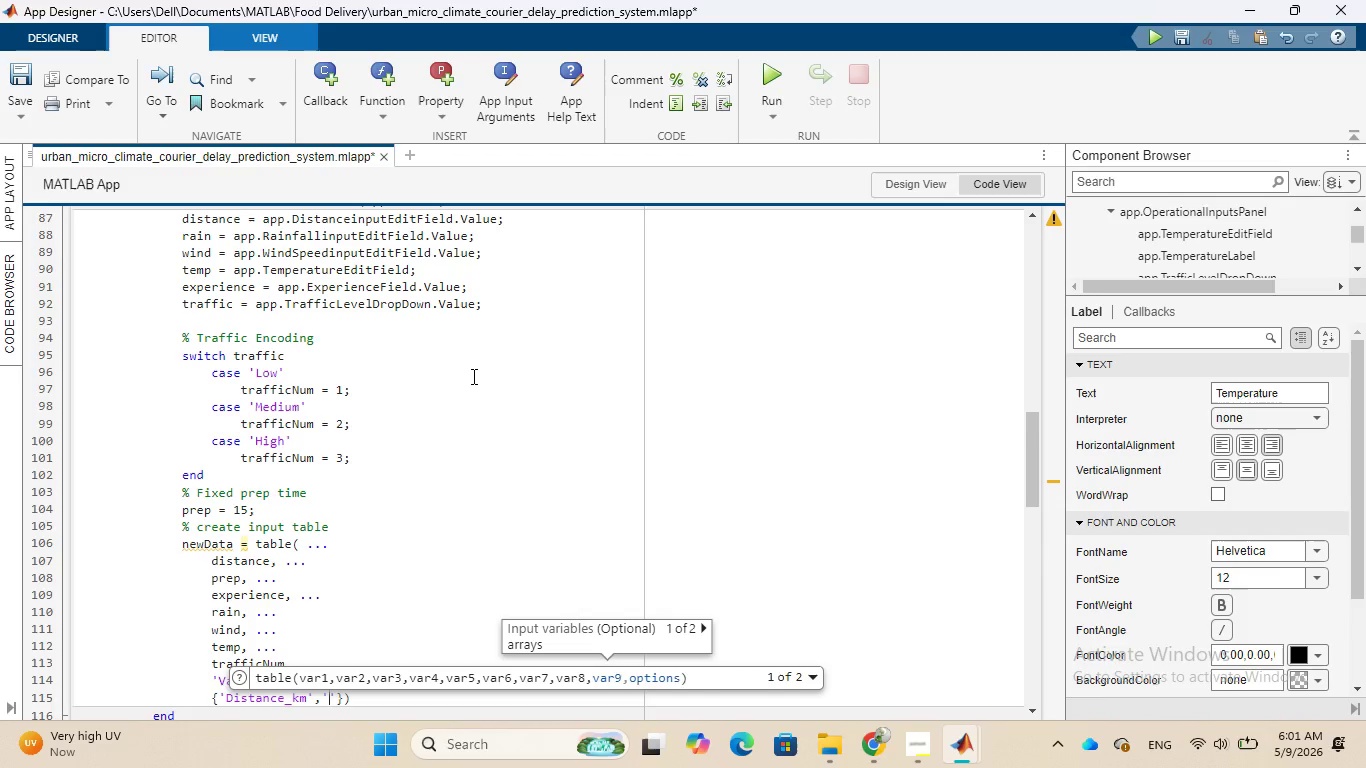 
type(PrepTime)
 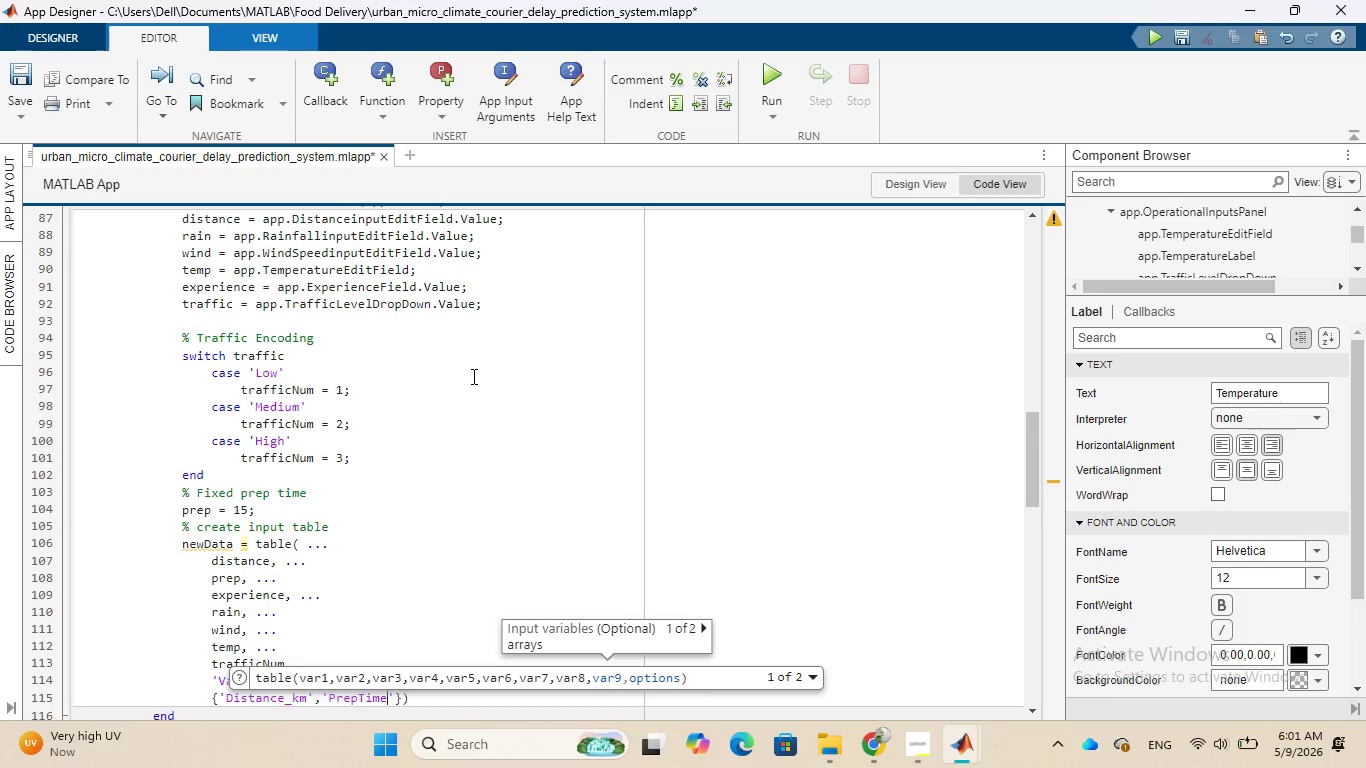 
key(ArrowRight)
 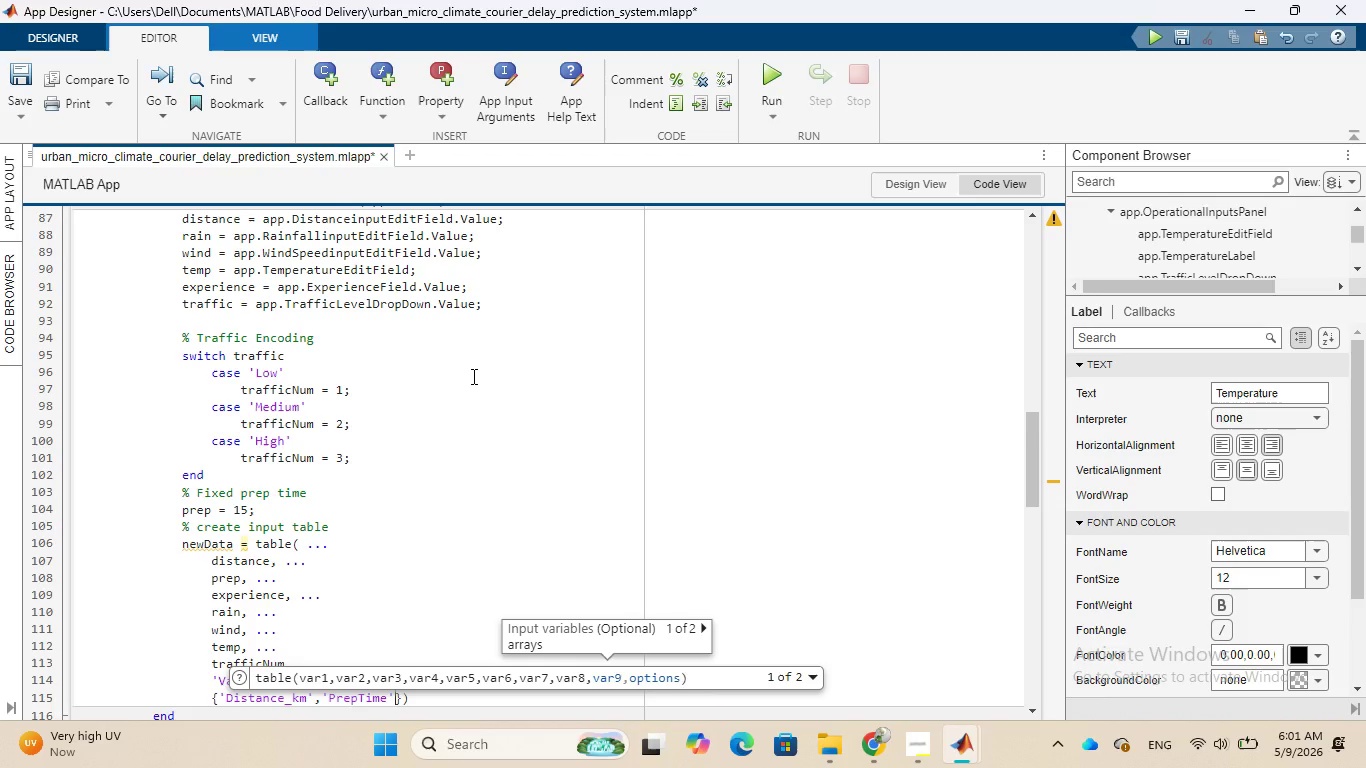 
key(Comma)
 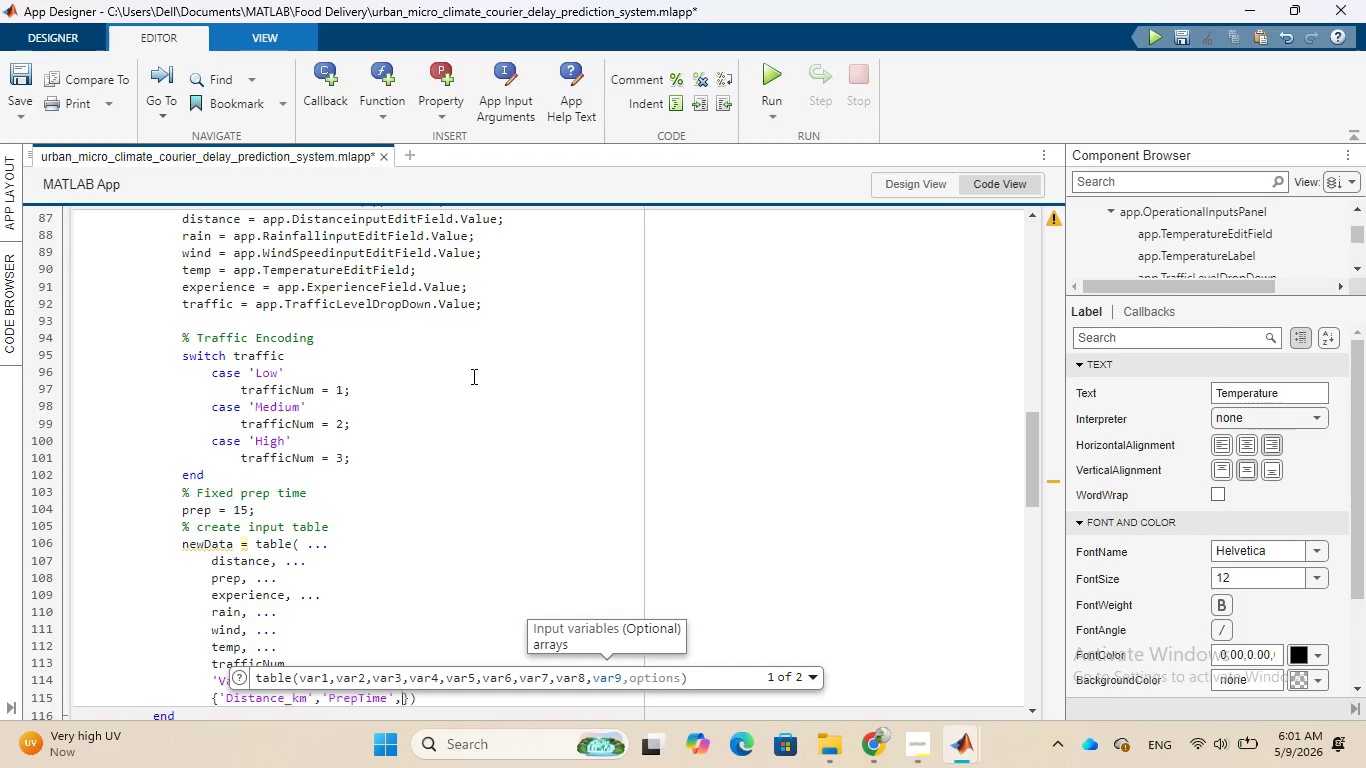 
type('Experience)
 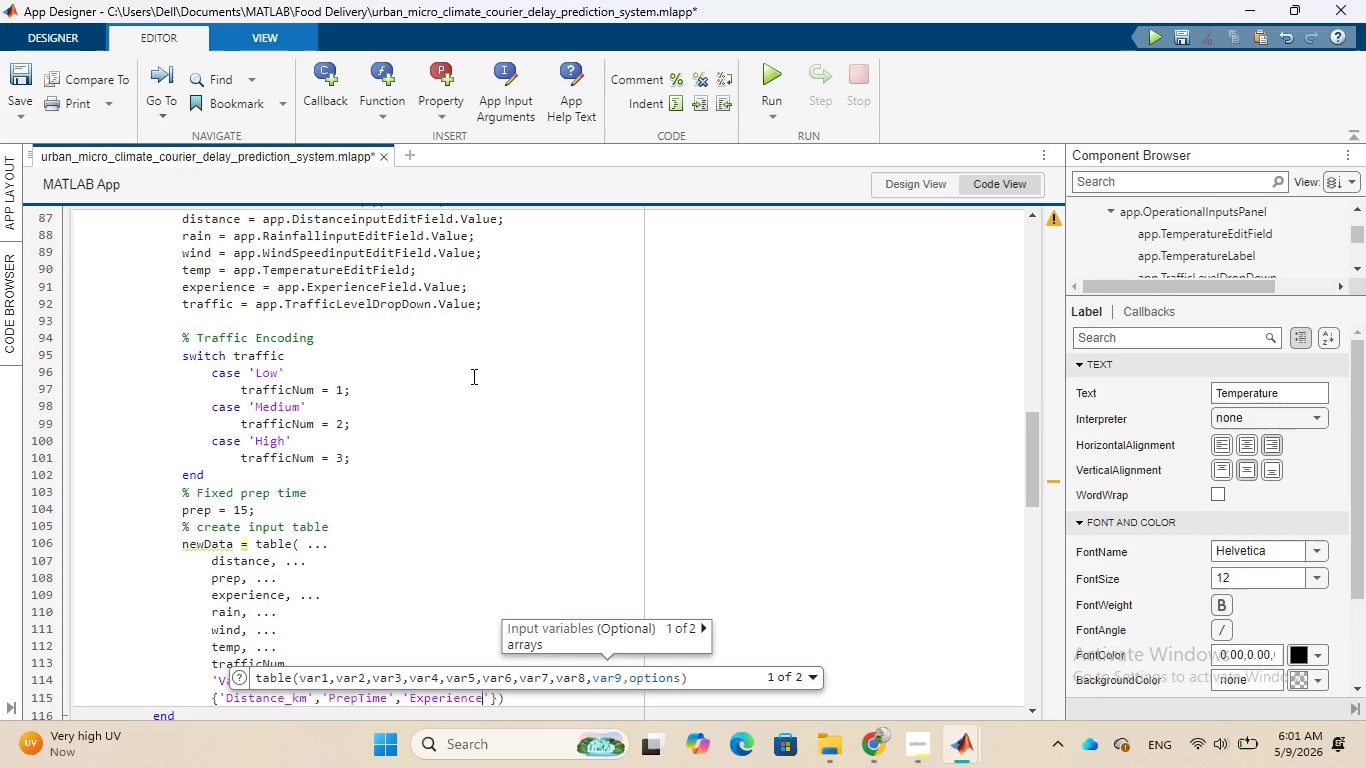 
key(ArrowRight)
 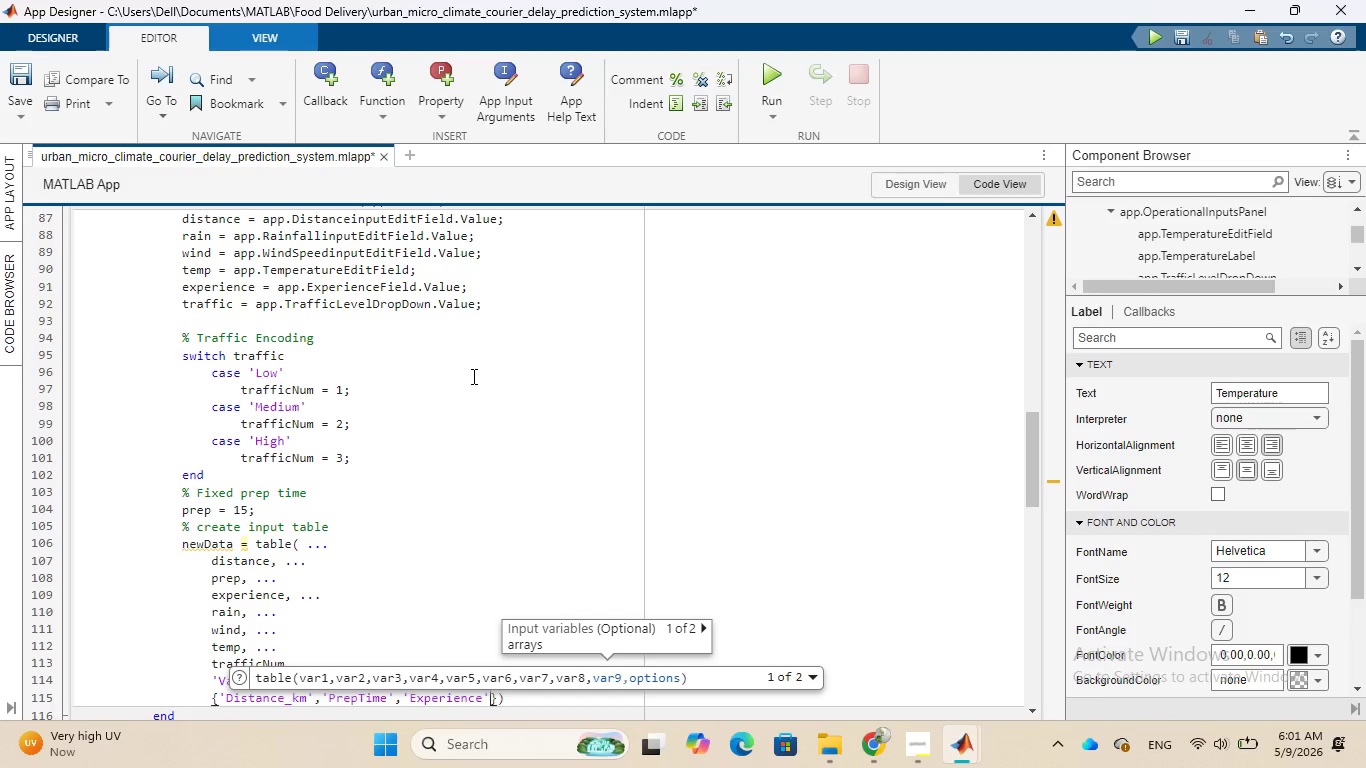 
key(Comma)
 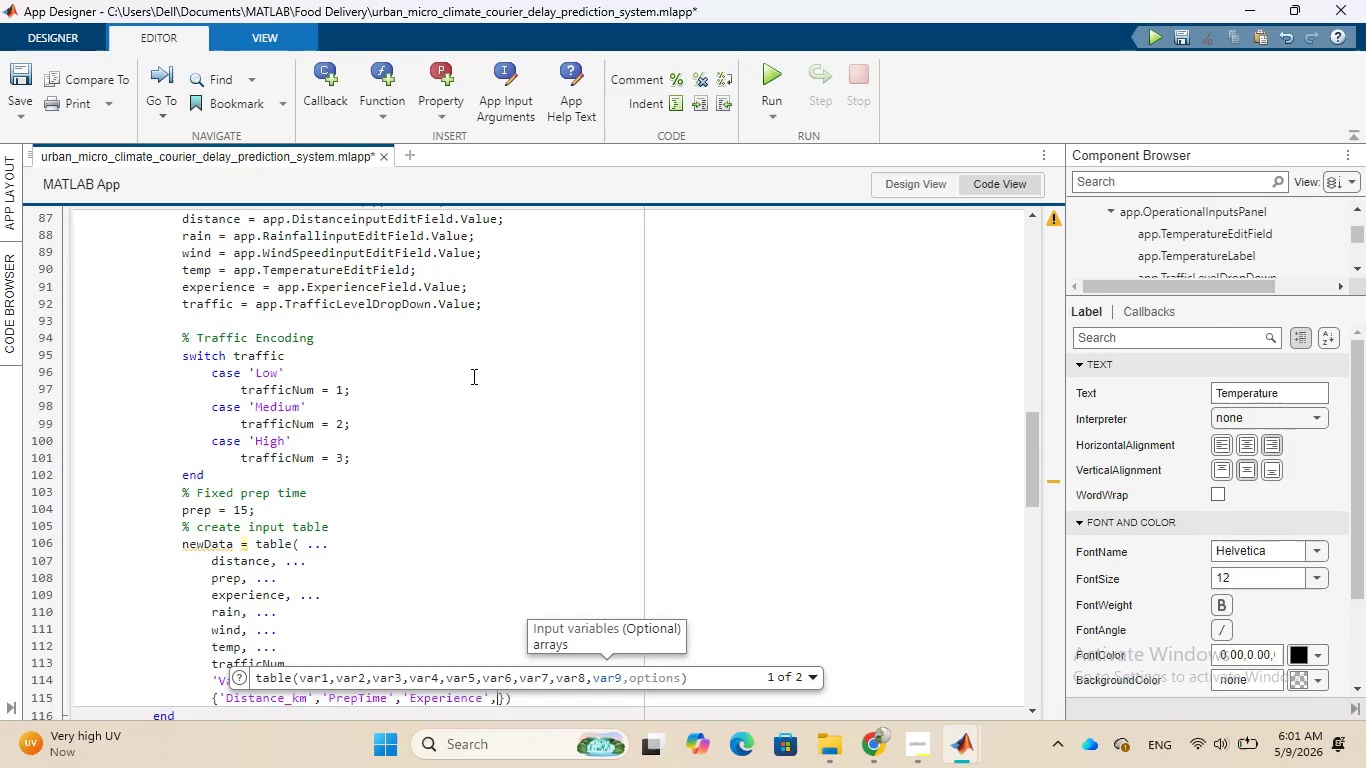 
key(Space)
 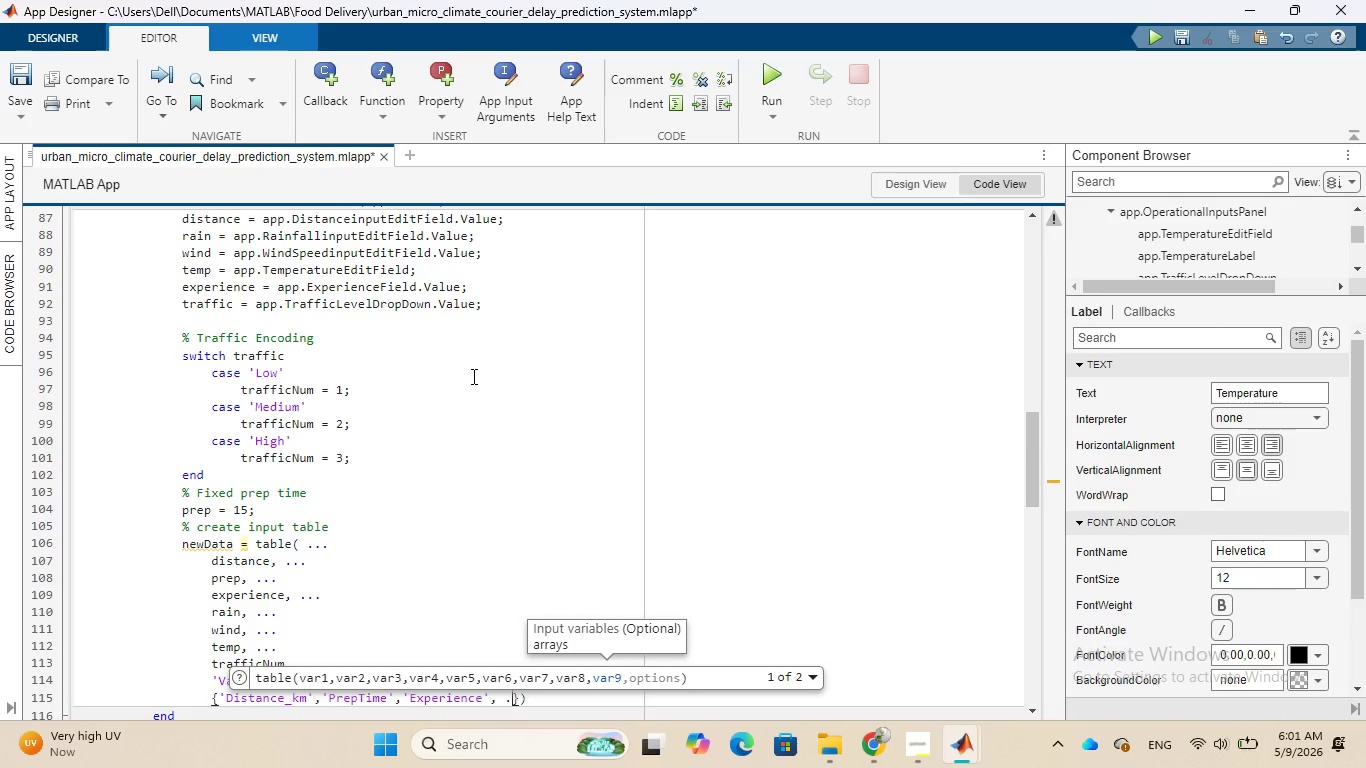 
key(Period)
 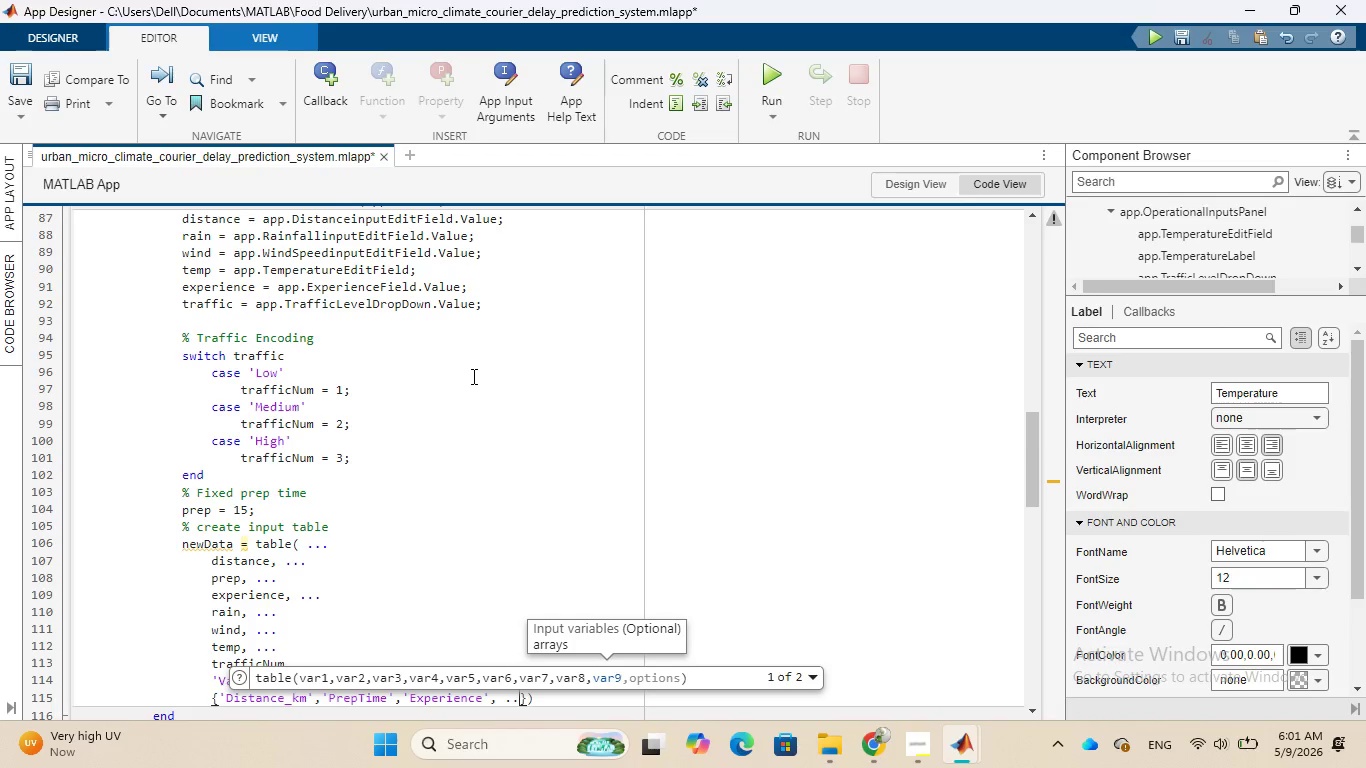 
key(Period)
 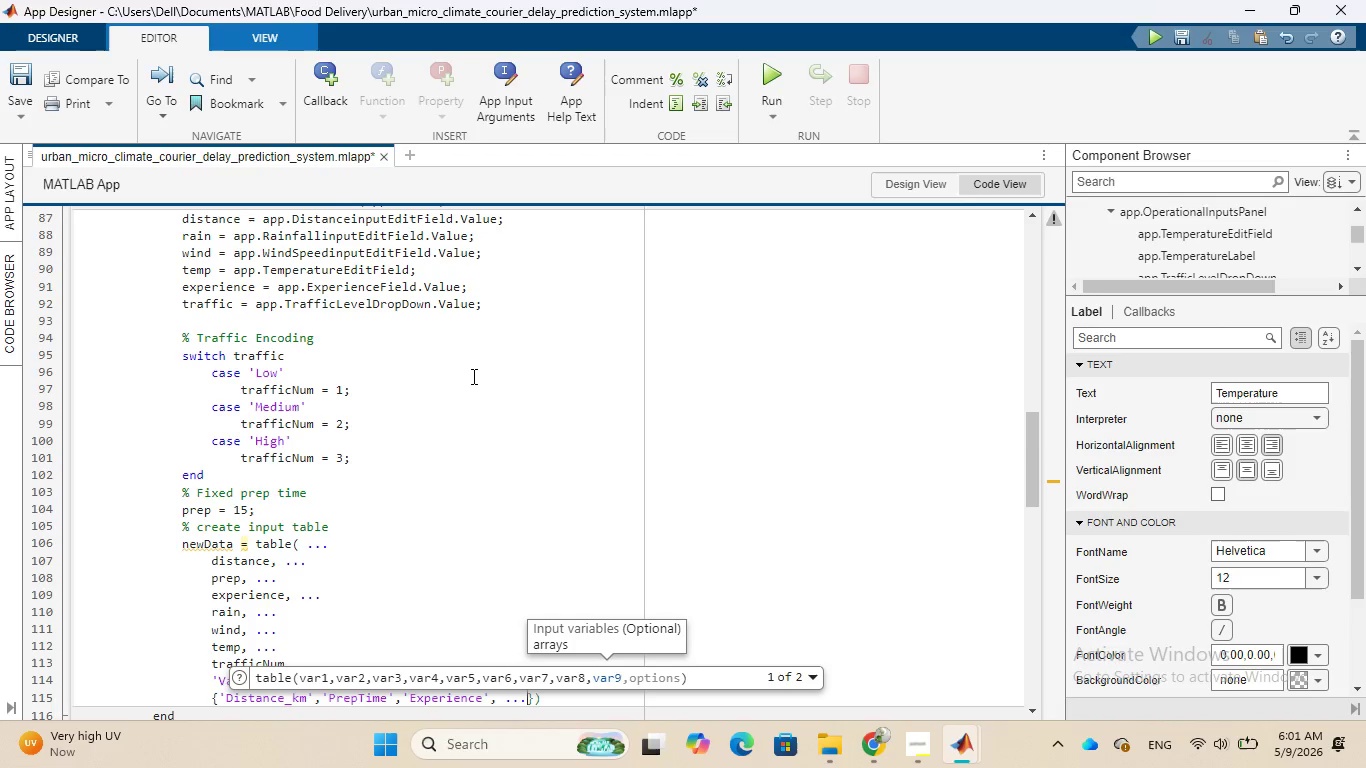 
key(Period)
 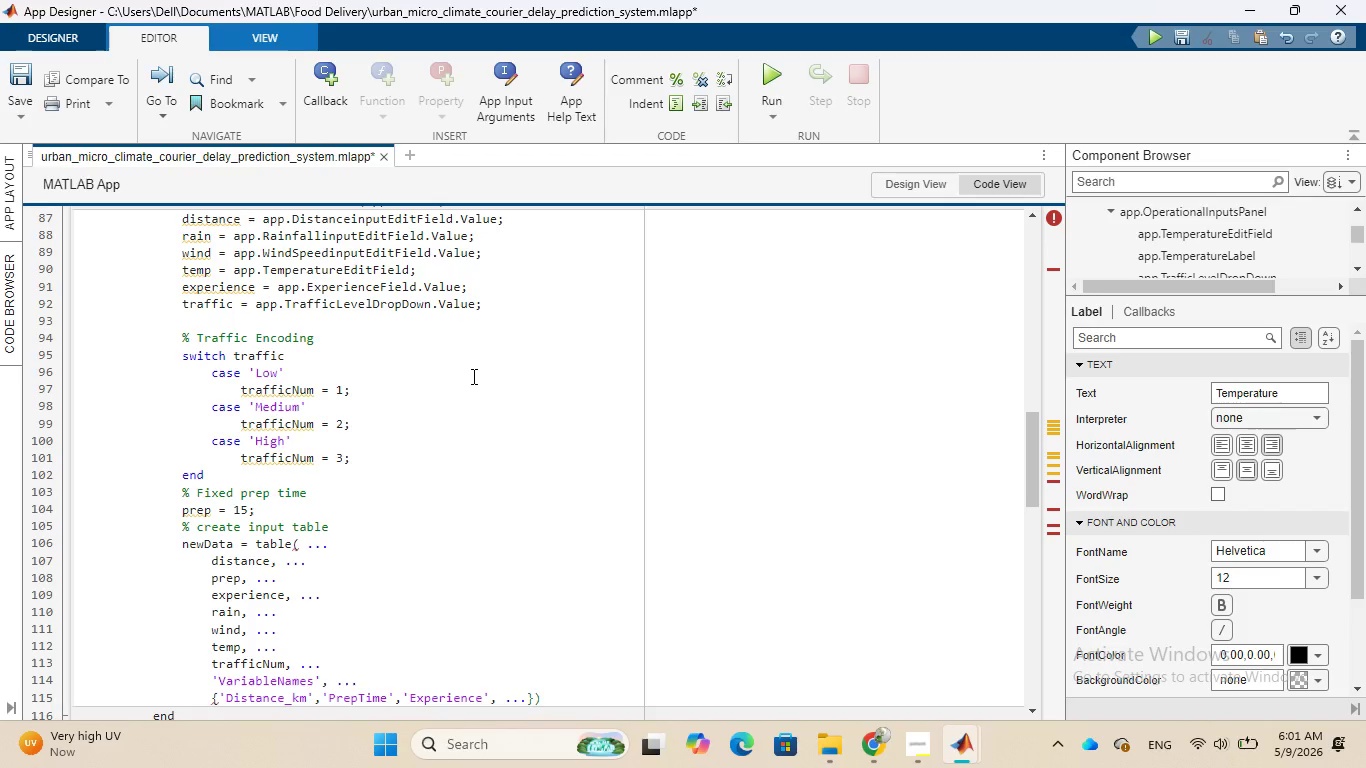 
wait(7.53)
 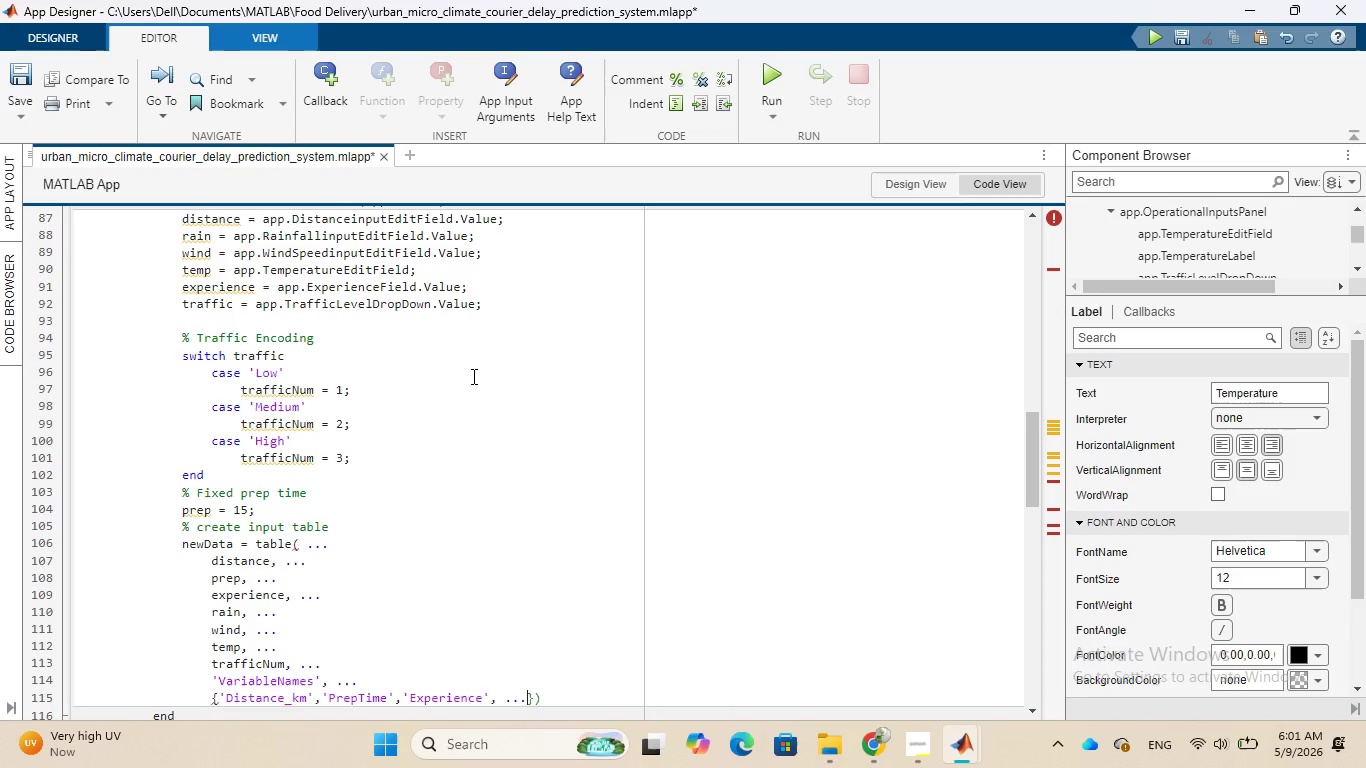 
key(Enter)
 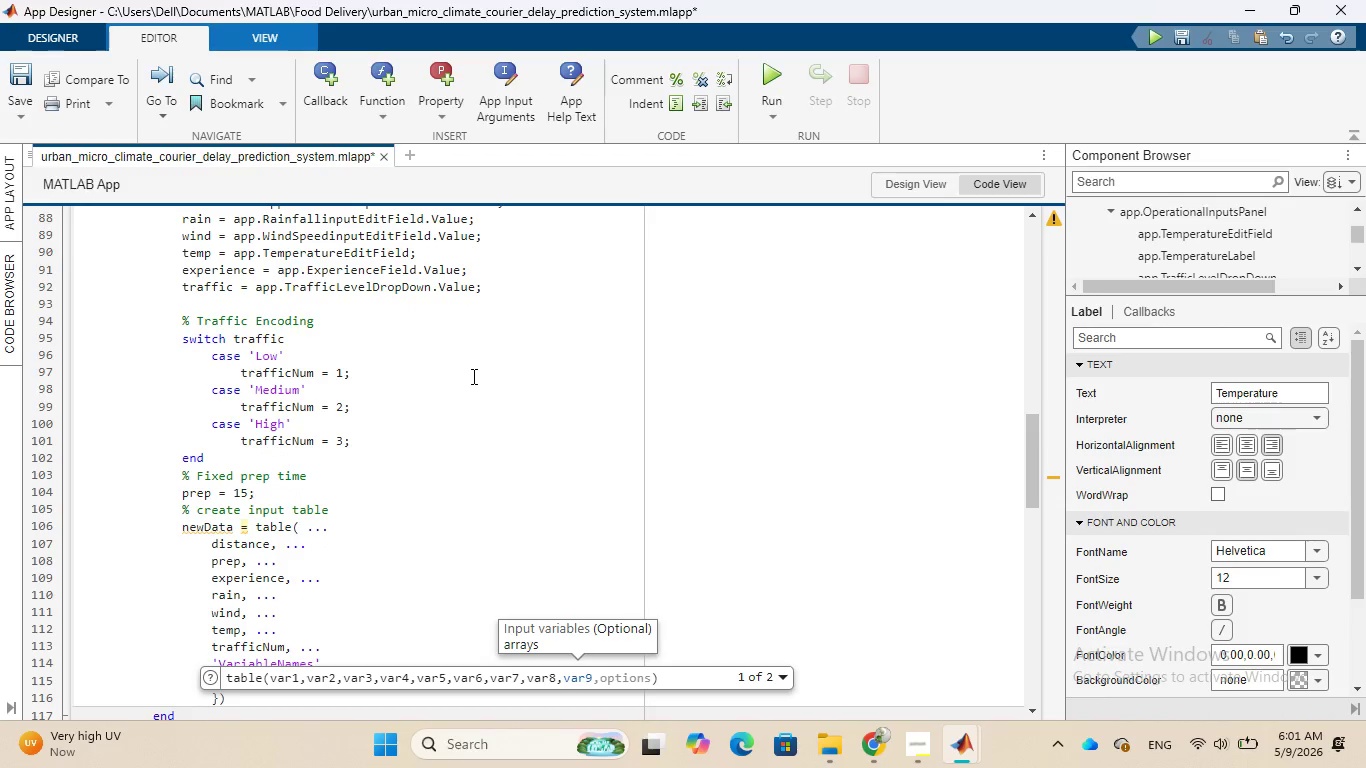 
type('Precipitation)
 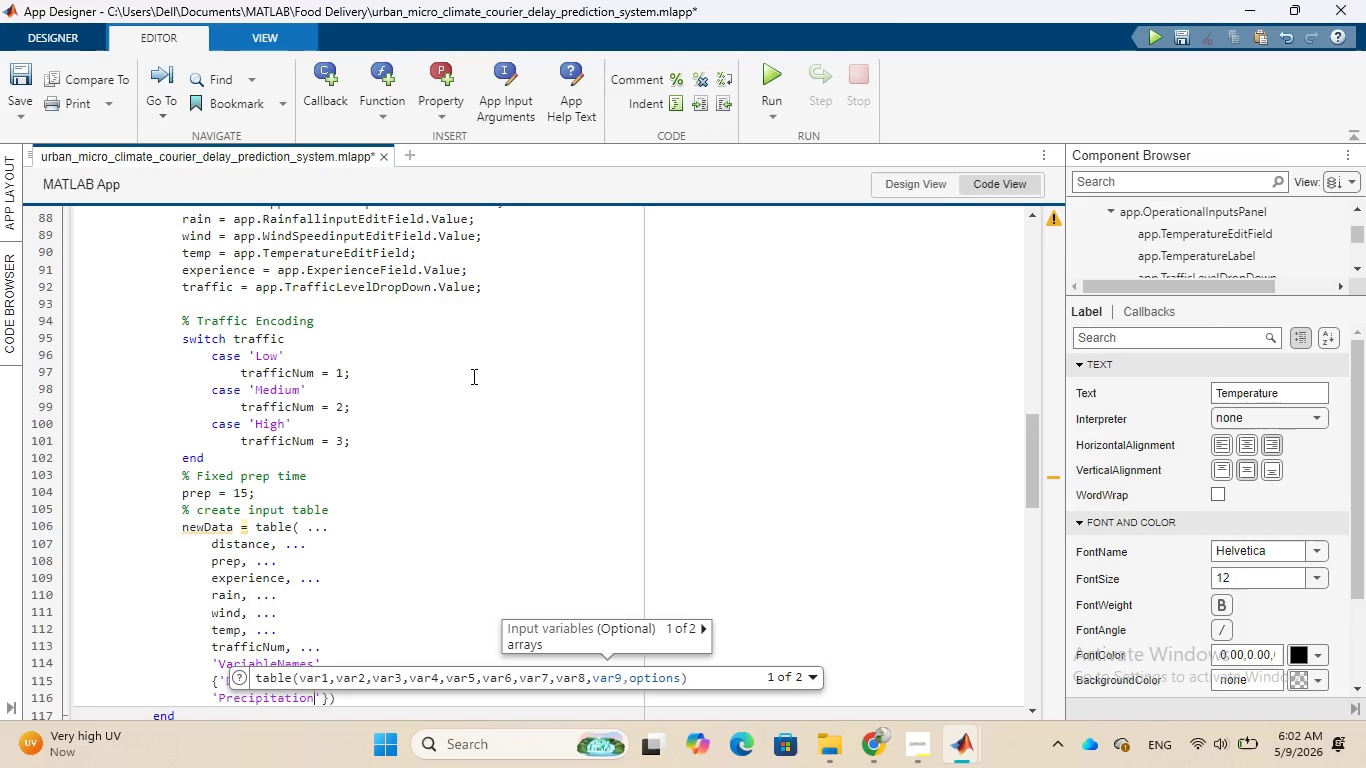 
key(ArrowRight)
 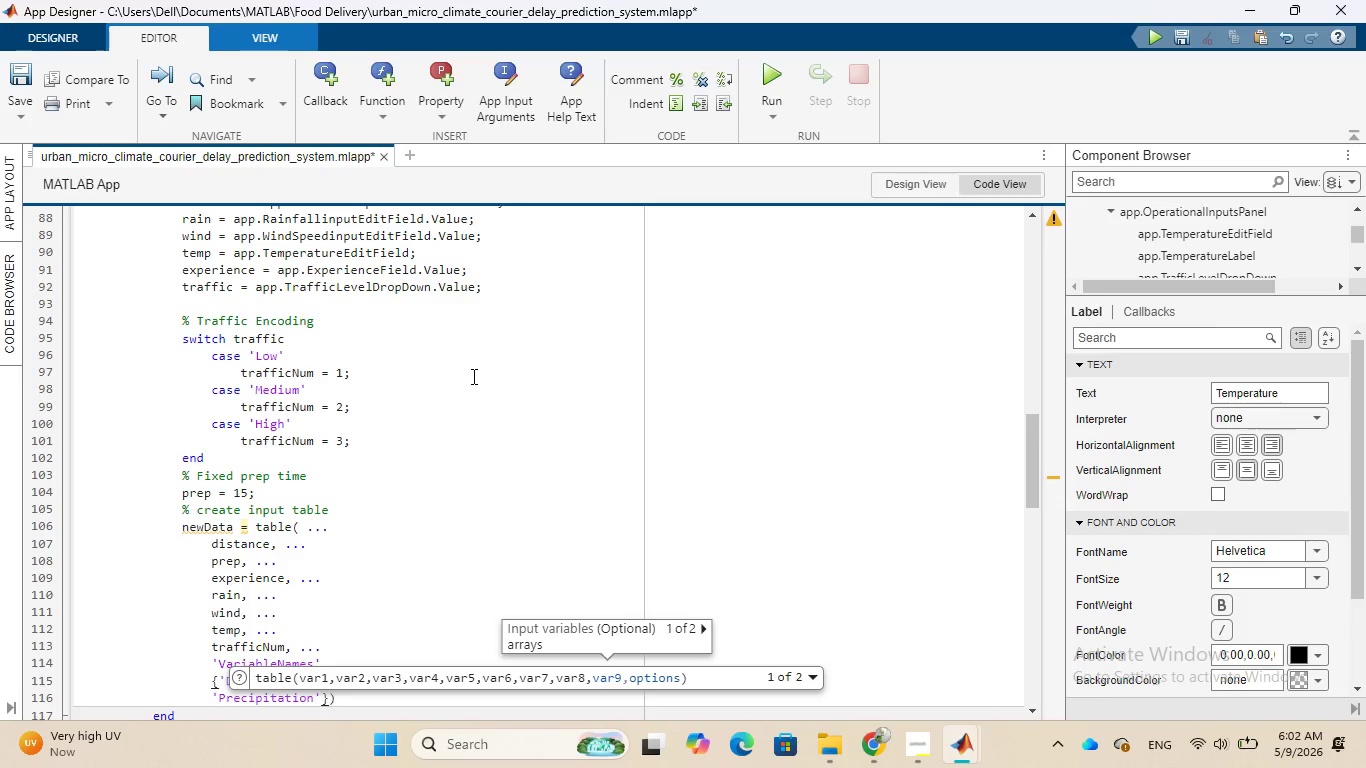 
key(Comma)
 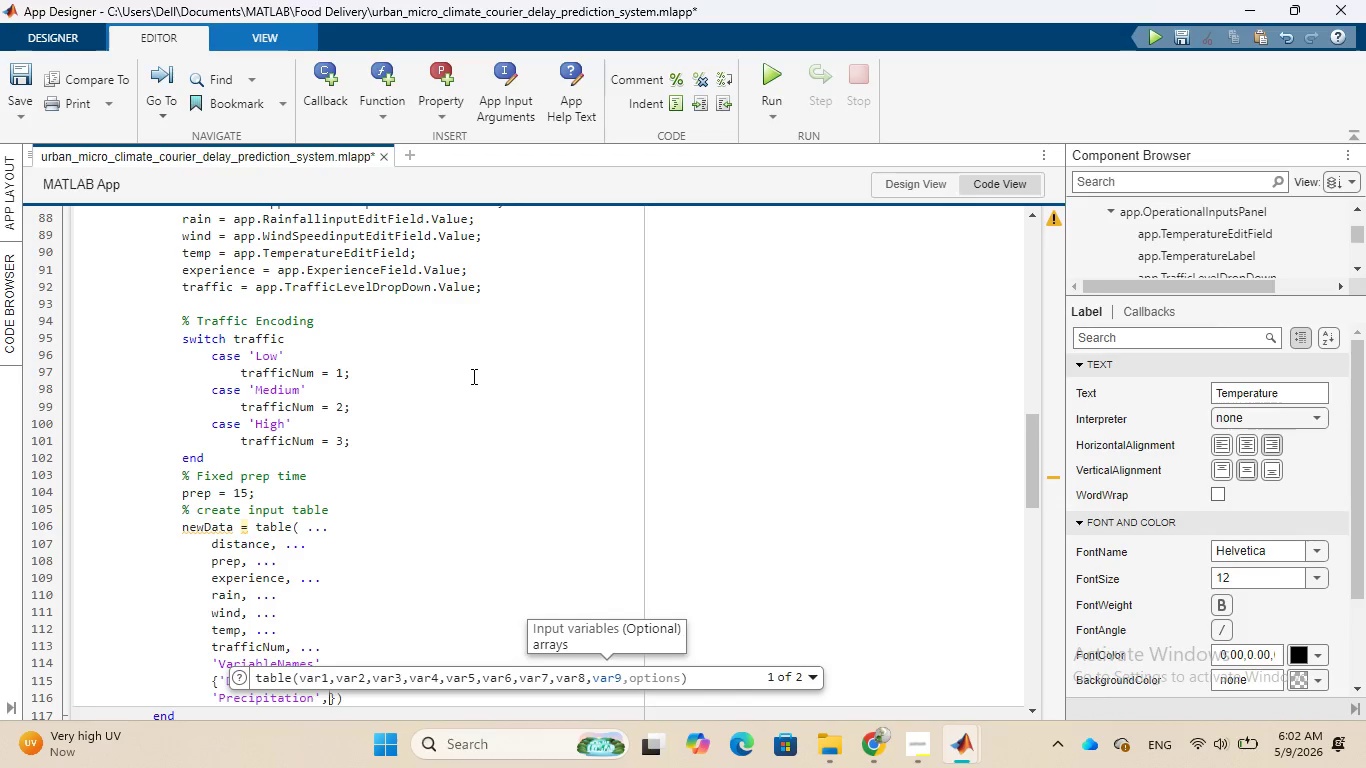 
type('WindSpeed)
 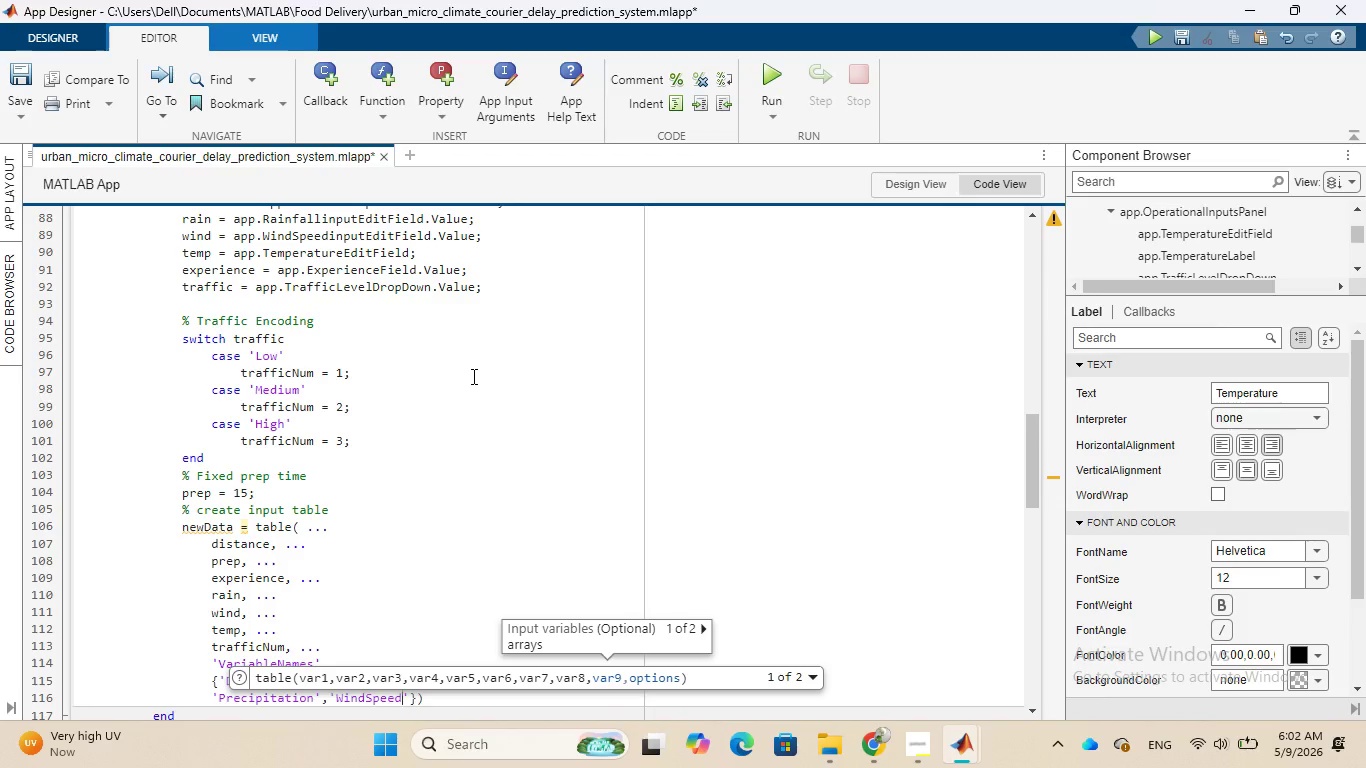 
key(ArrowRight)
 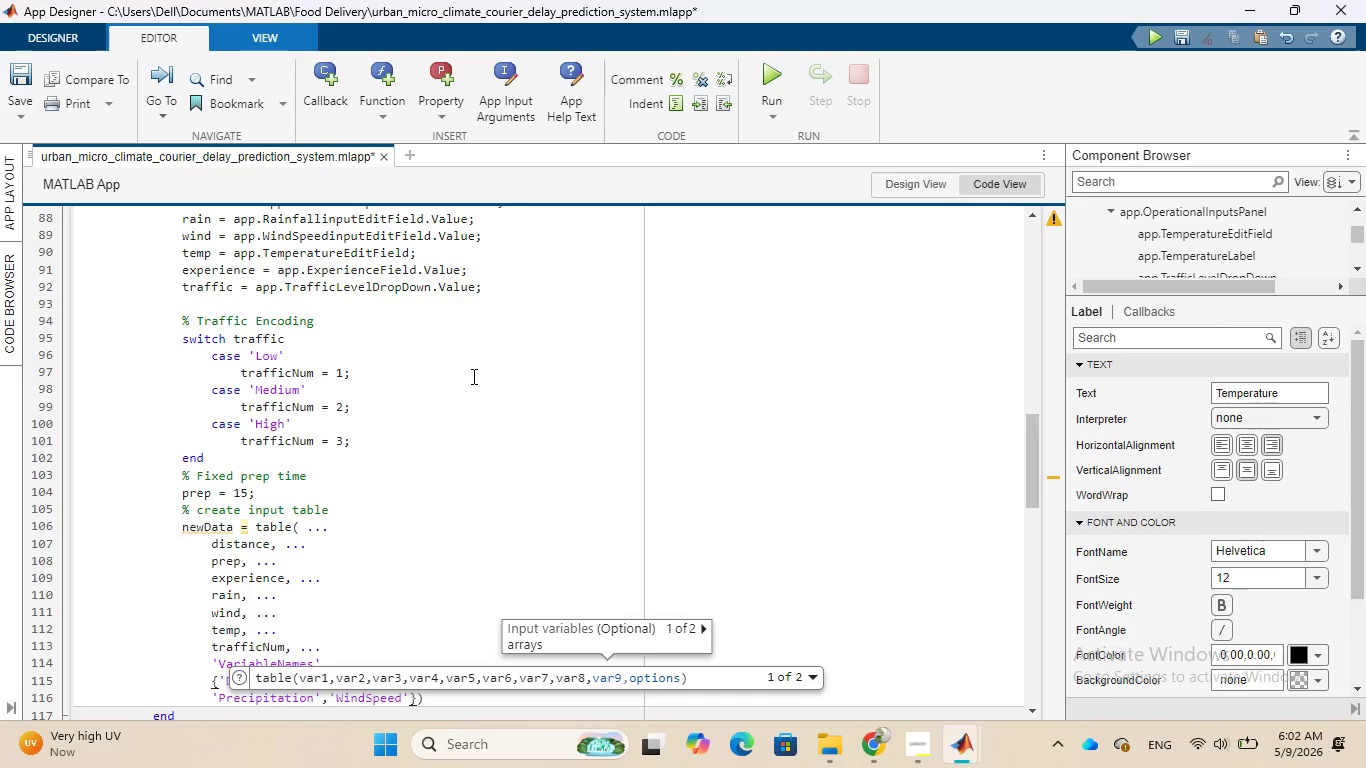 
key(Comma)
 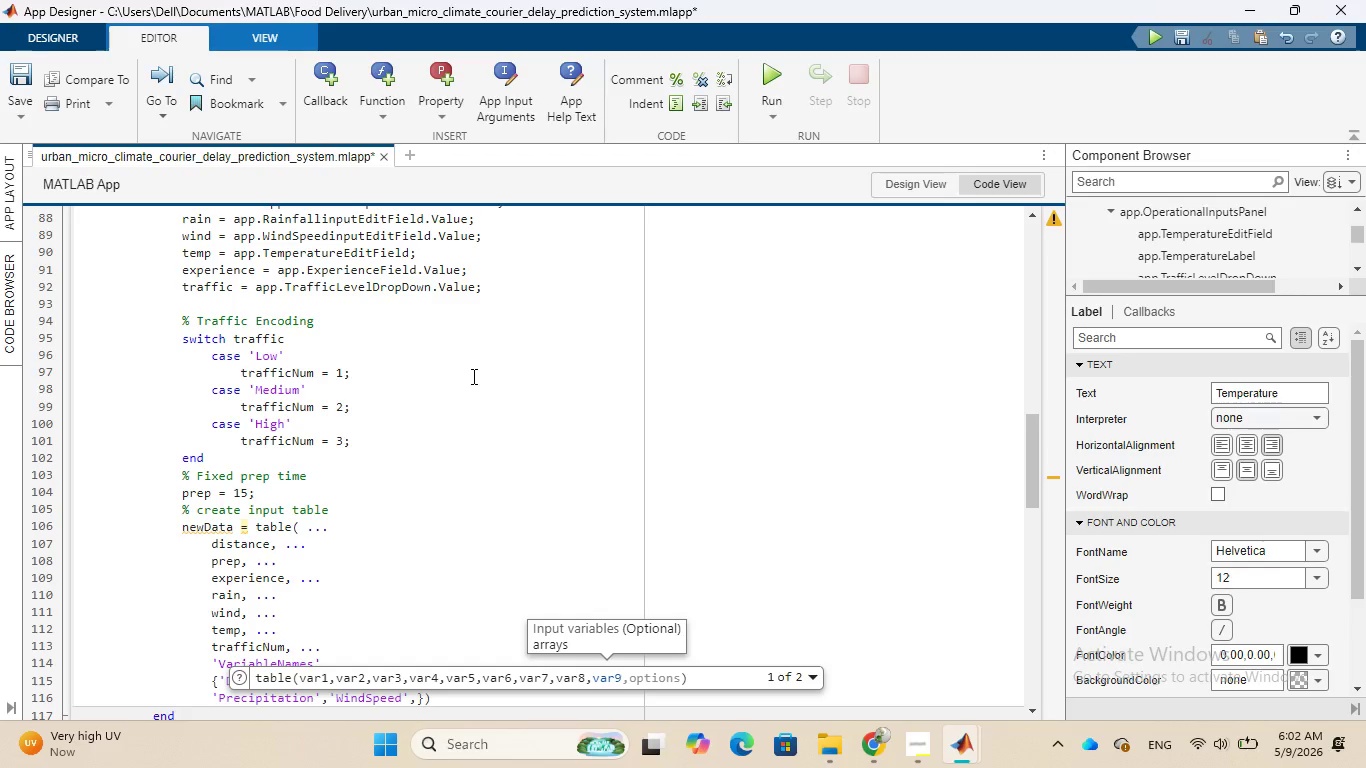 
key(Space)
 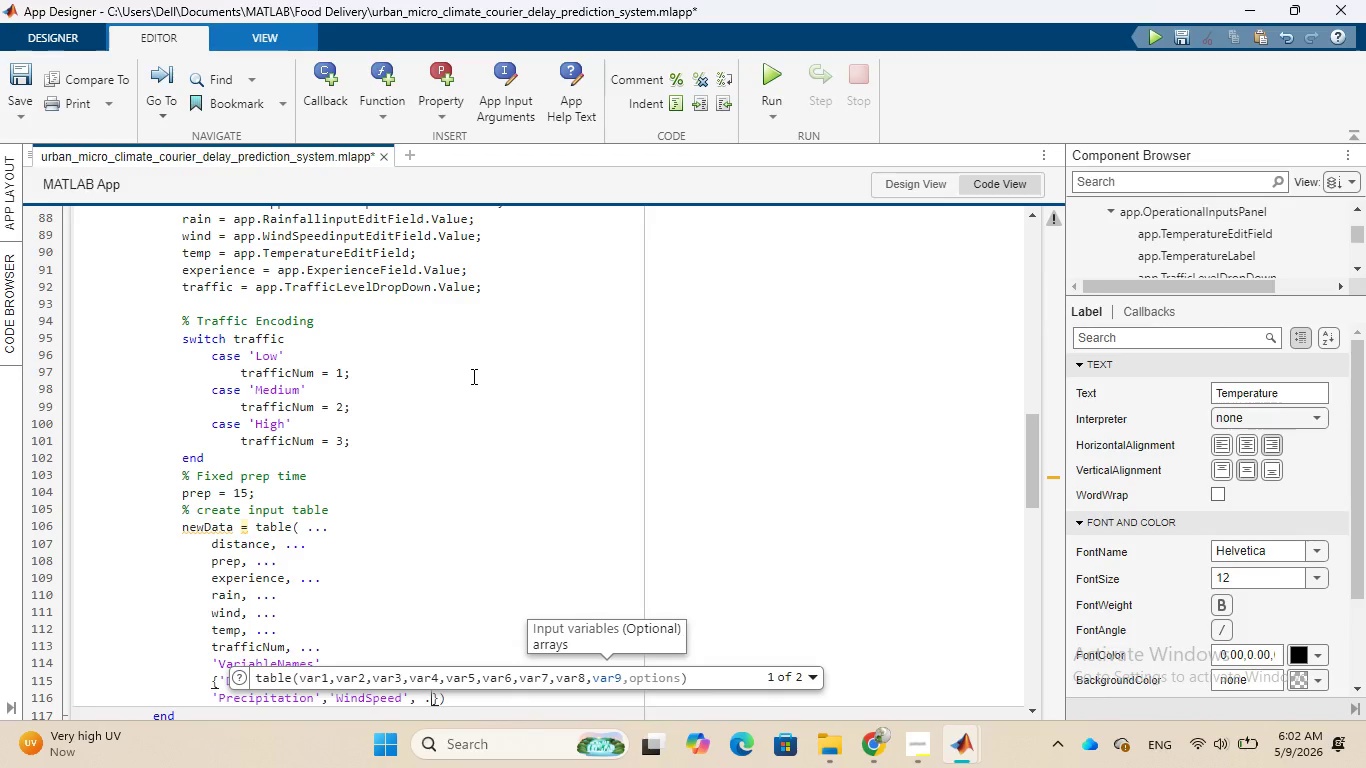 
key(Period)
 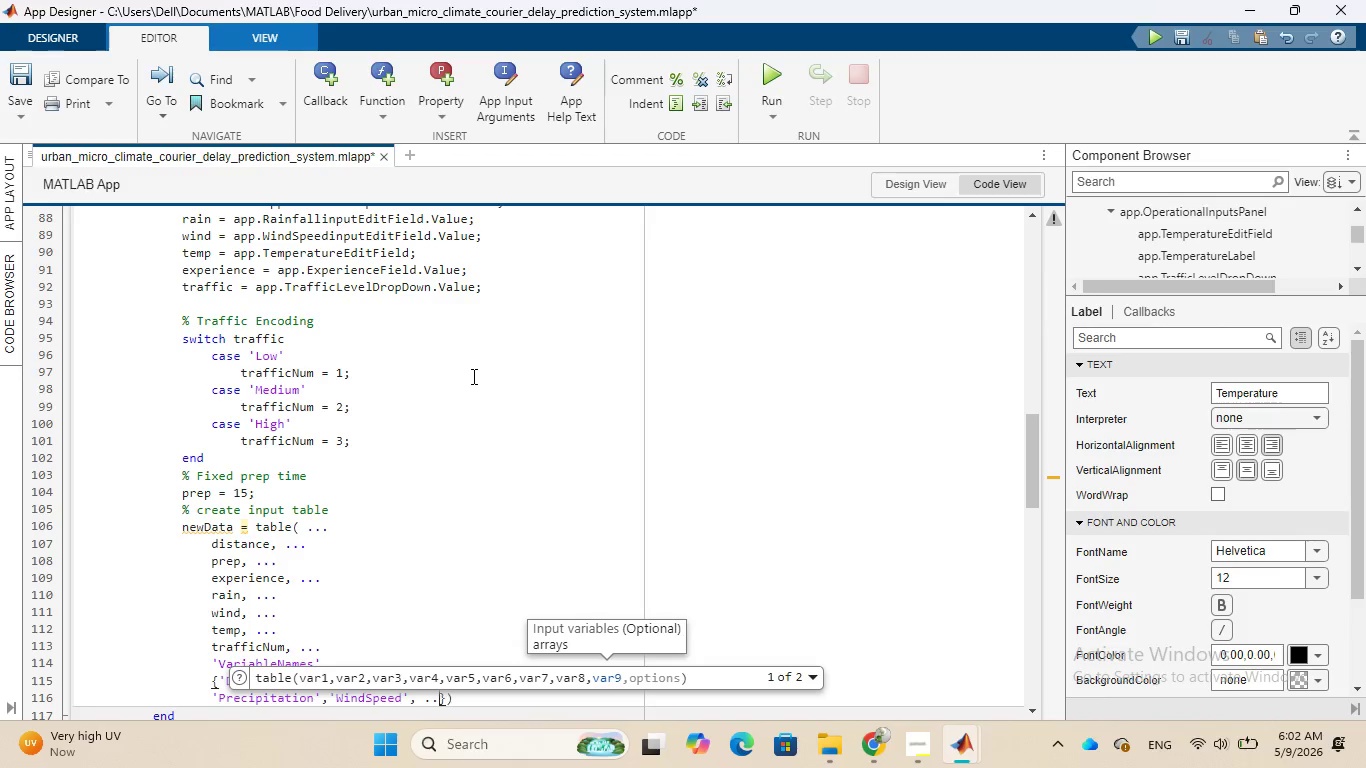 
key(Period)
 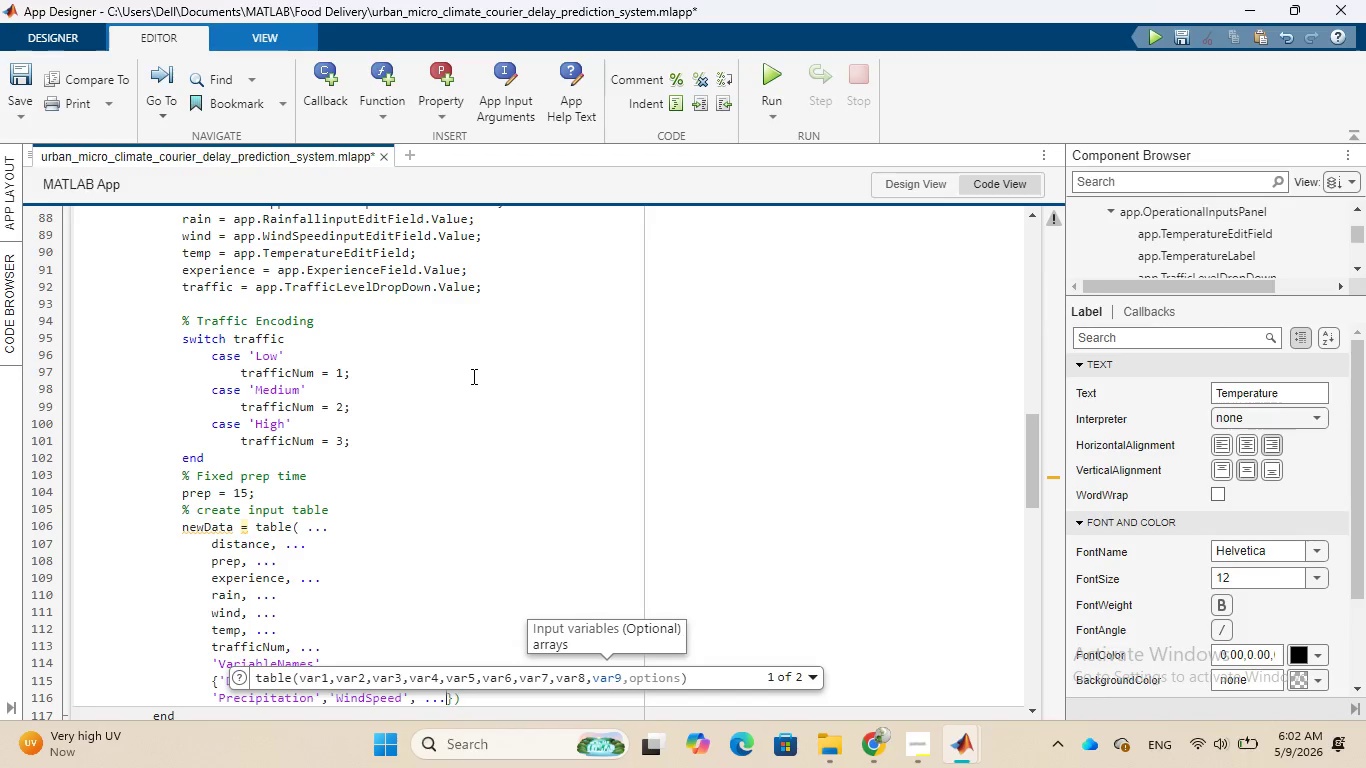 
key(Period)
 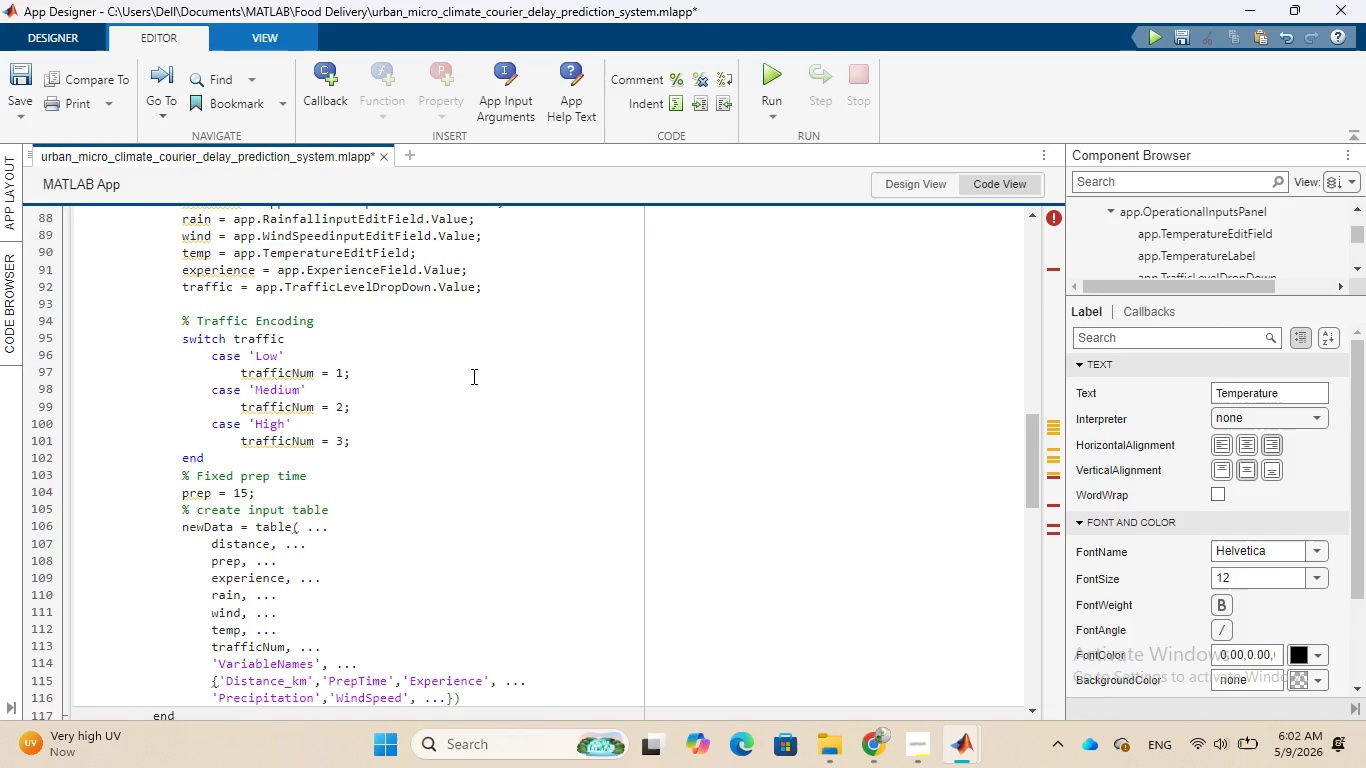 
key(Enter)
 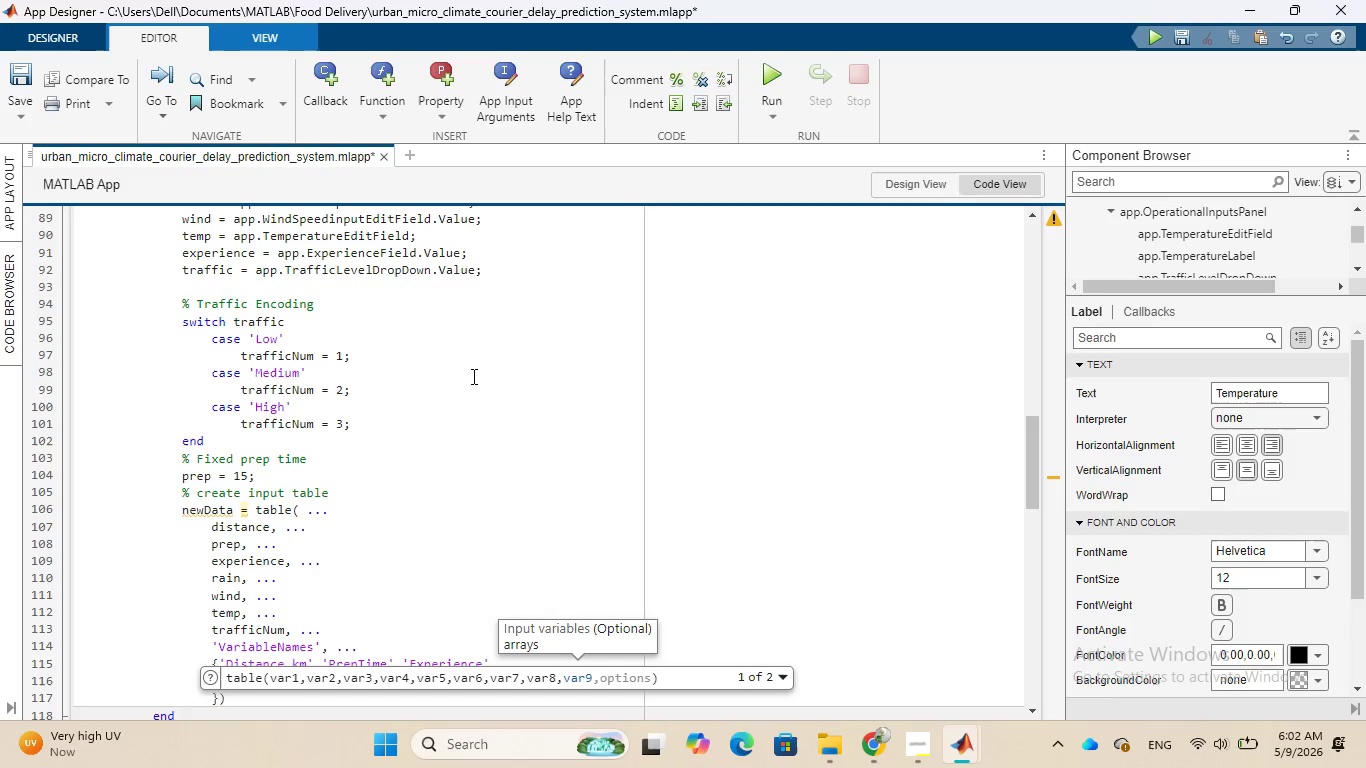 
type('Temperature)
 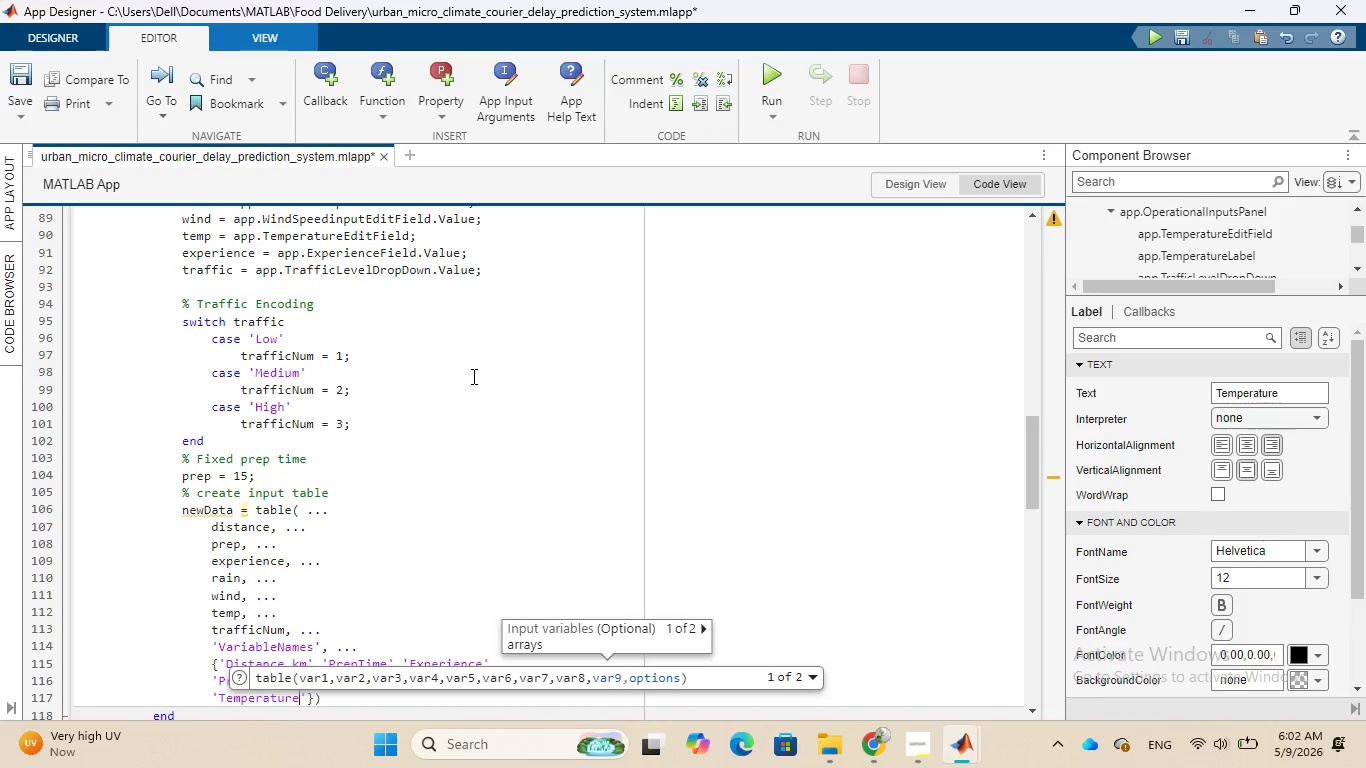 
key(ArrowRight)
 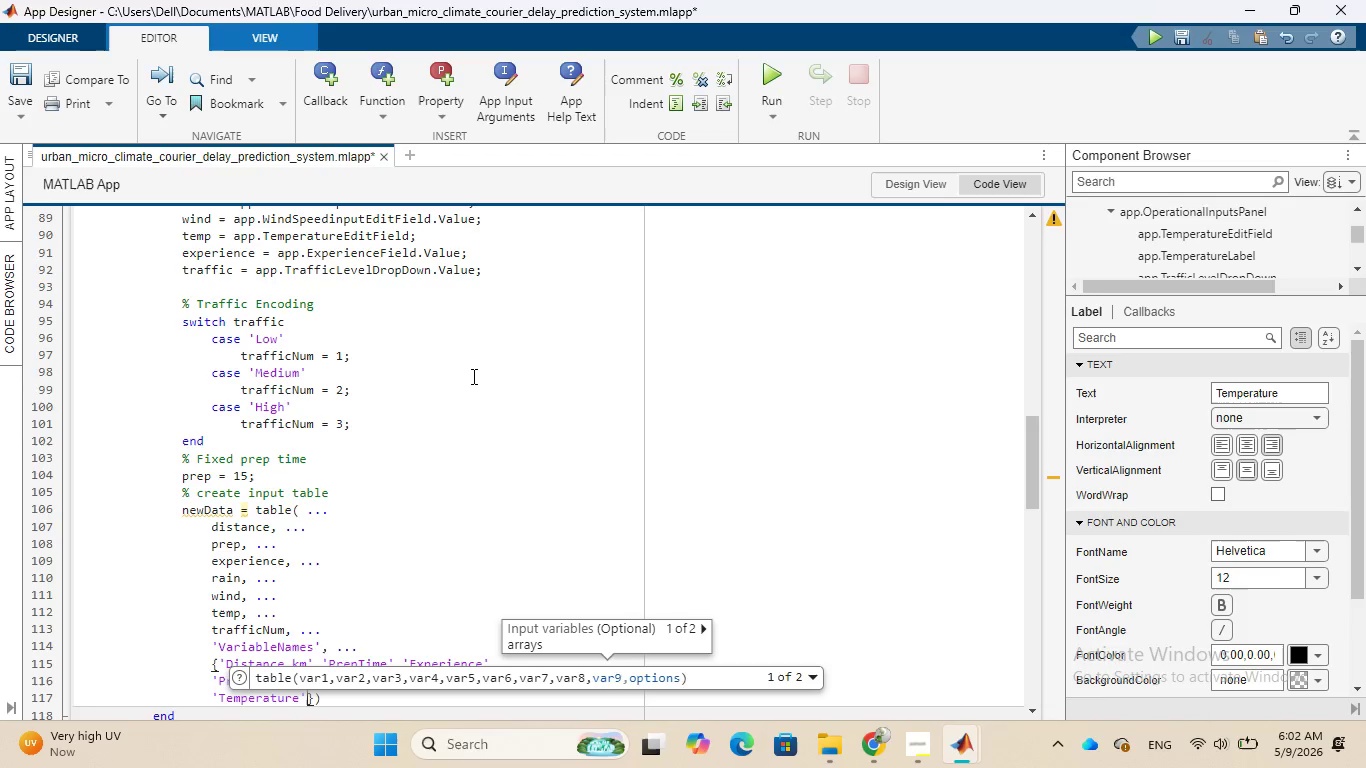 
key(Comma)
 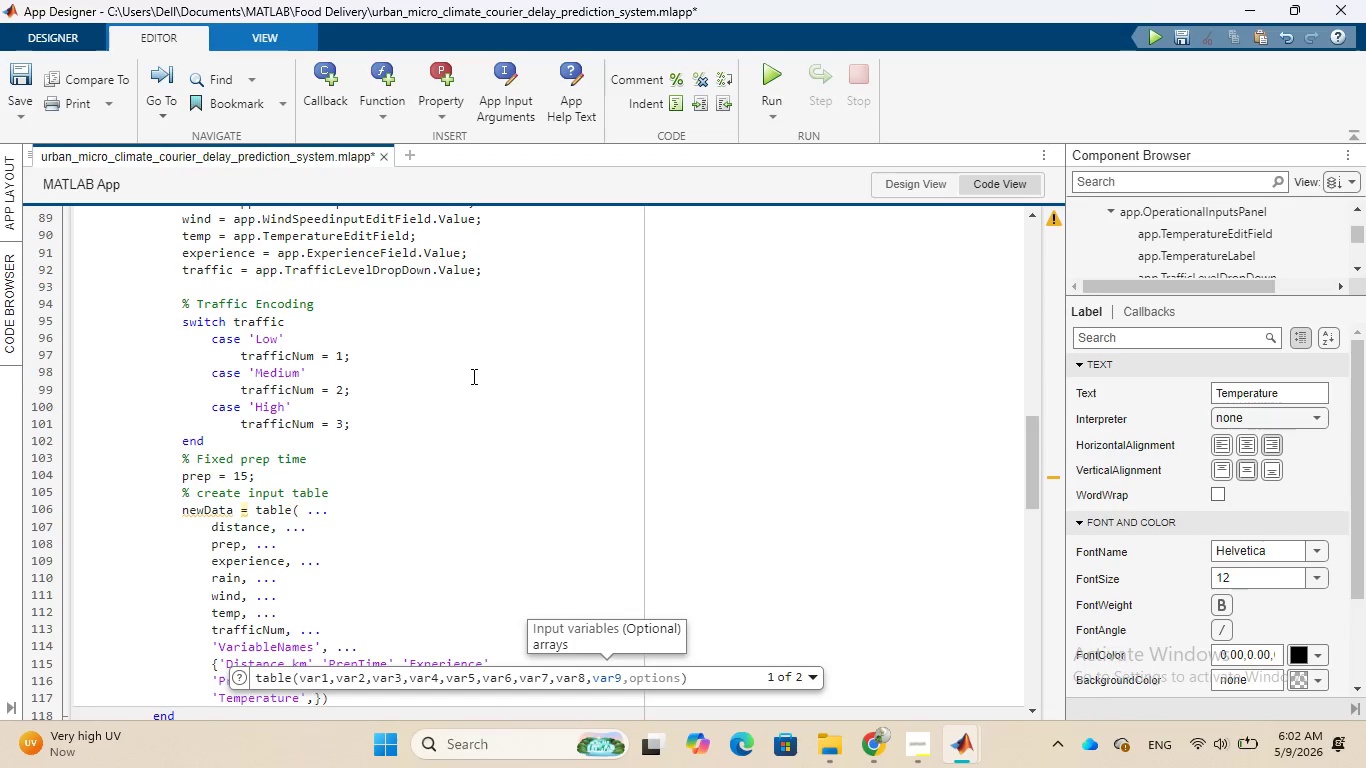 
type('TrafficNum)
 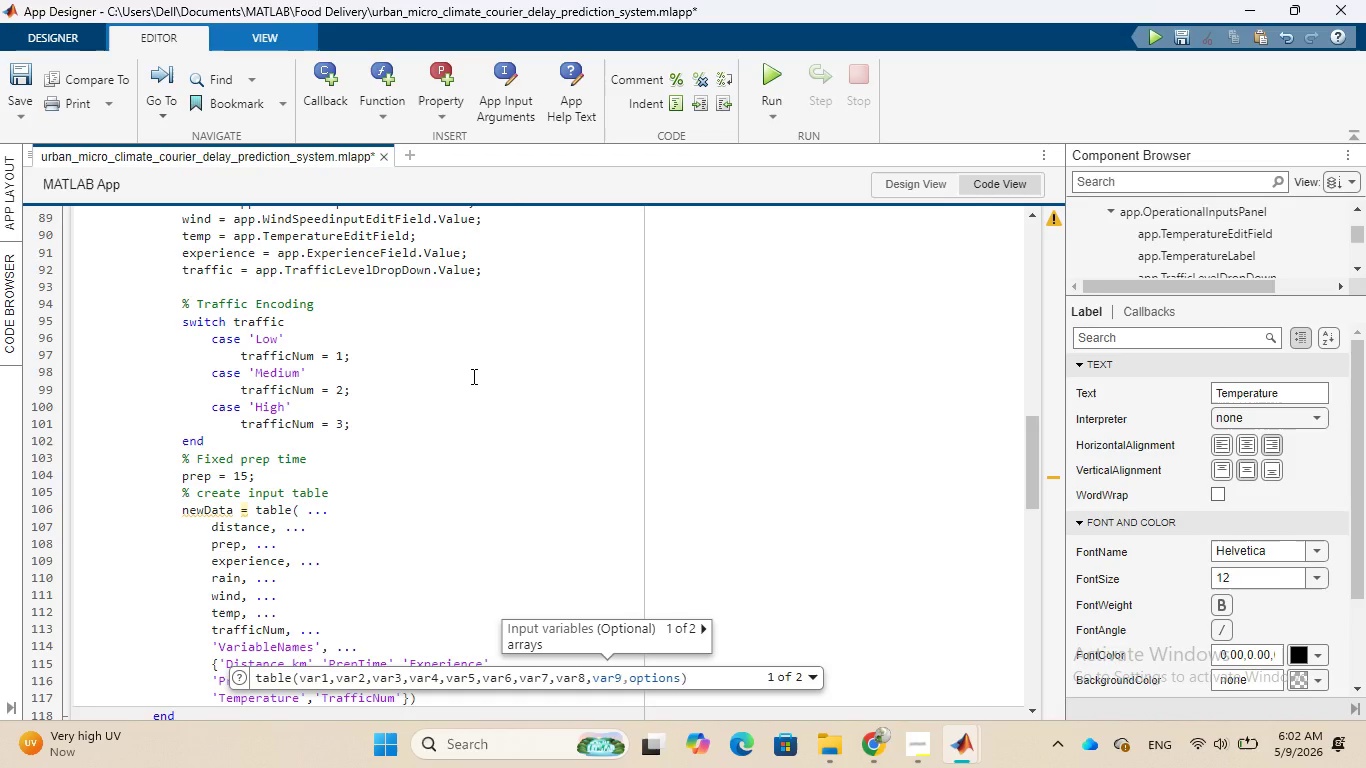 
wait(5.66)
 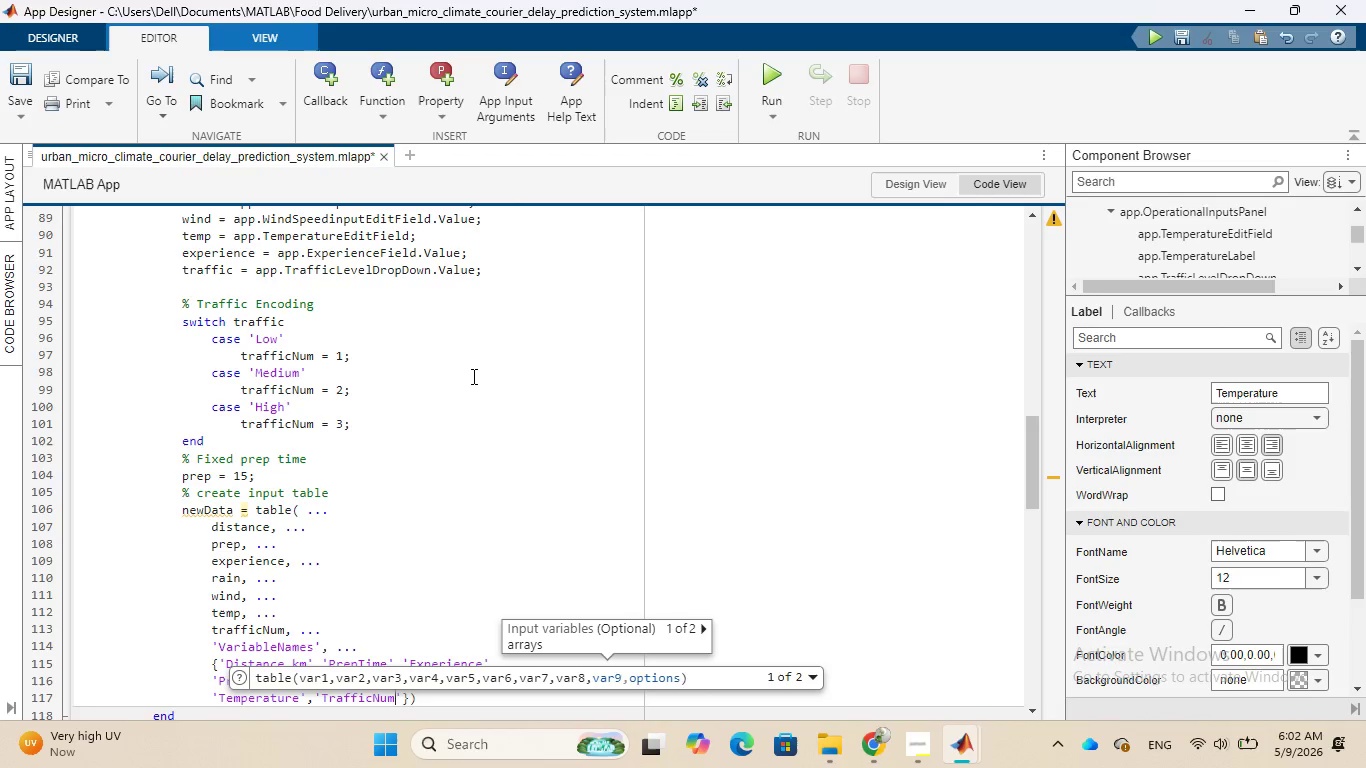 
key(ArrowRight)
 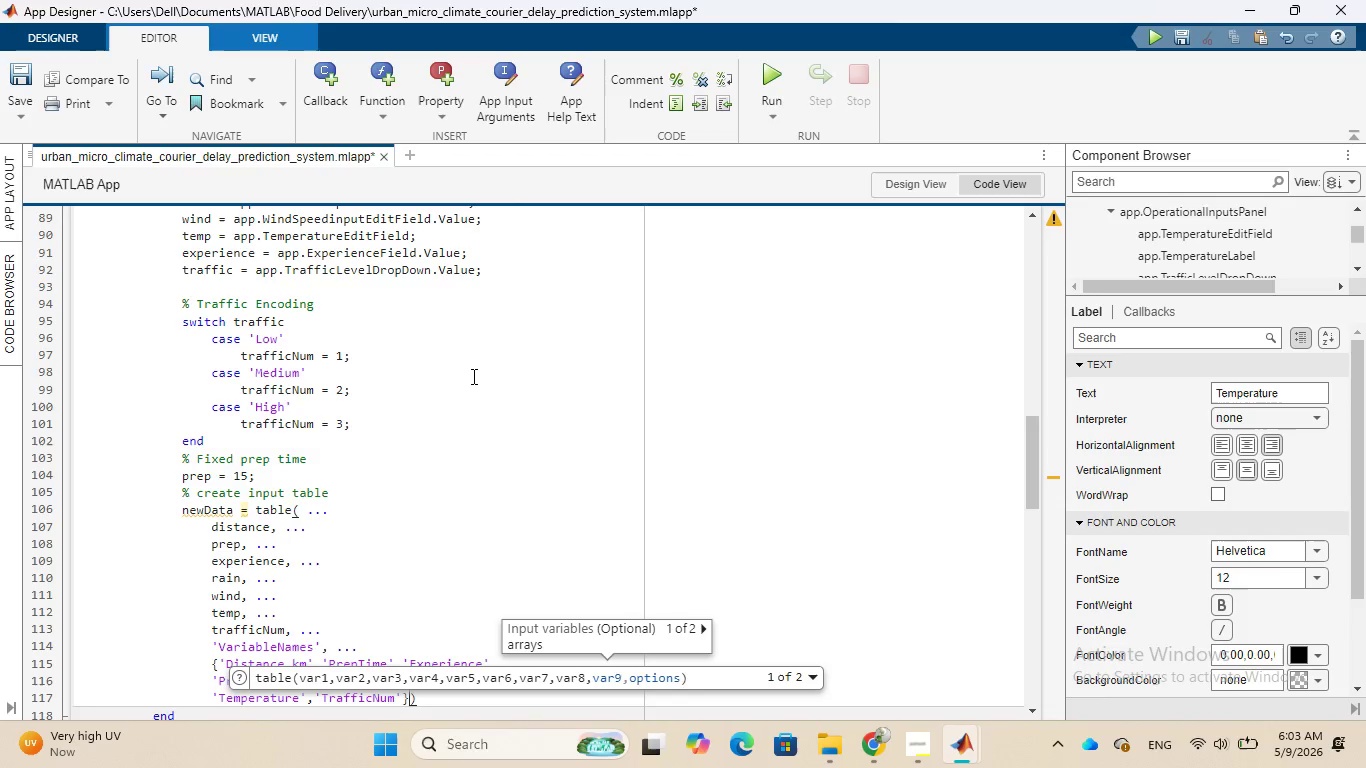 
key(ArrowRight)
 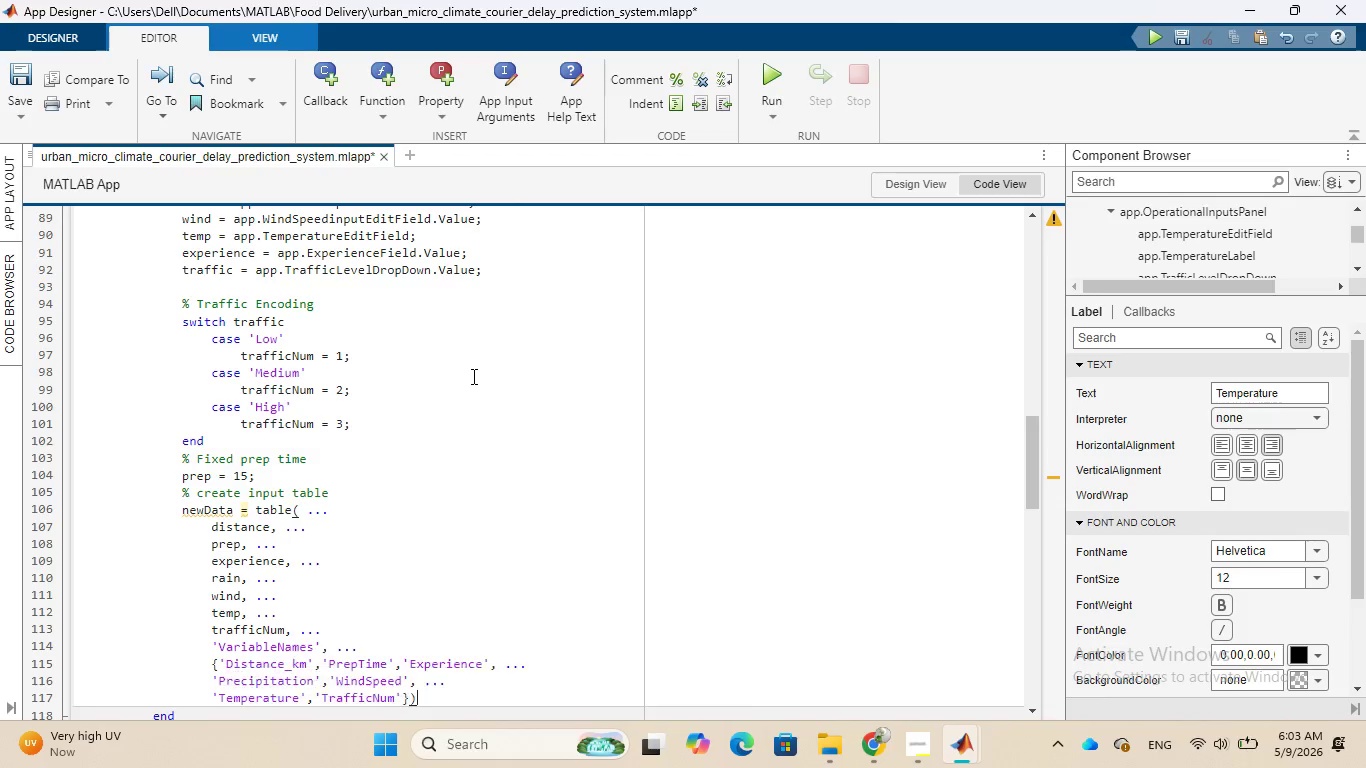 
key(ArrowRight)
 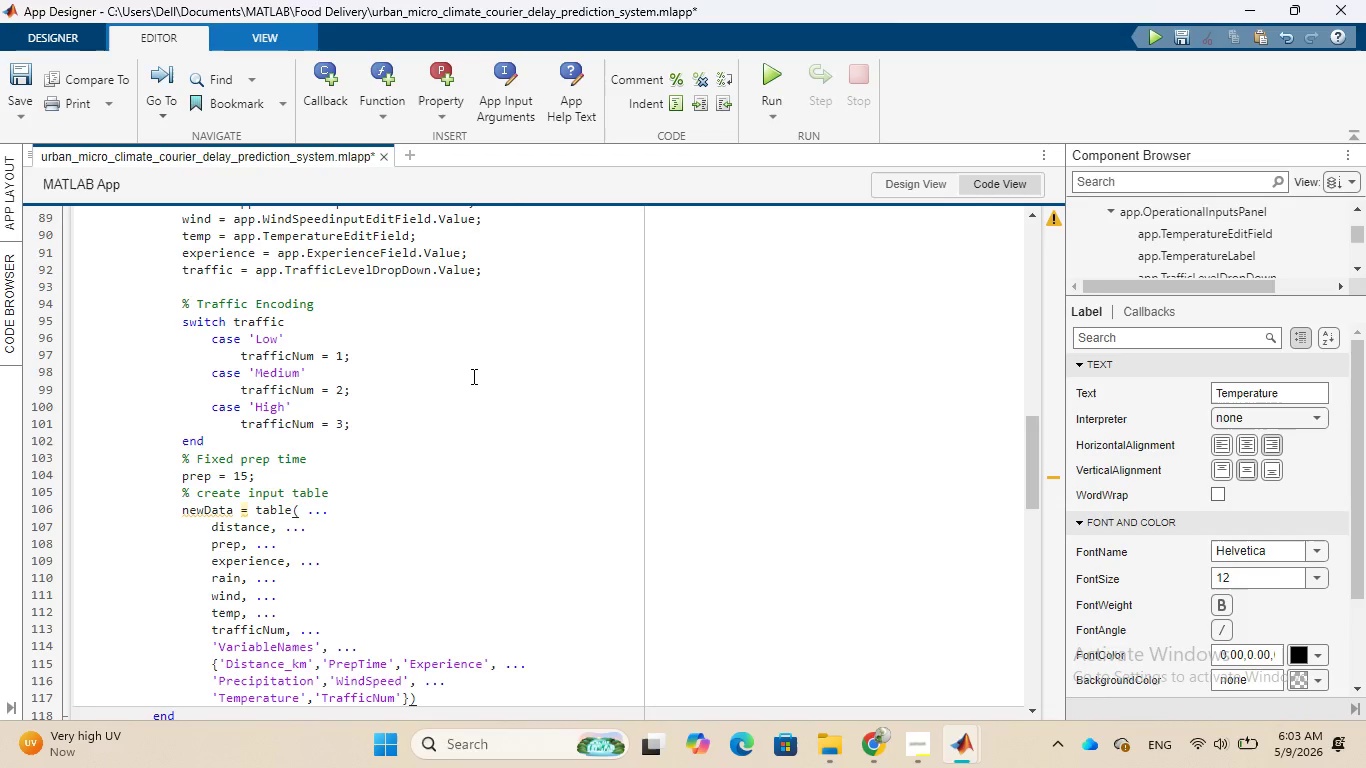 
key(Semicolon)
 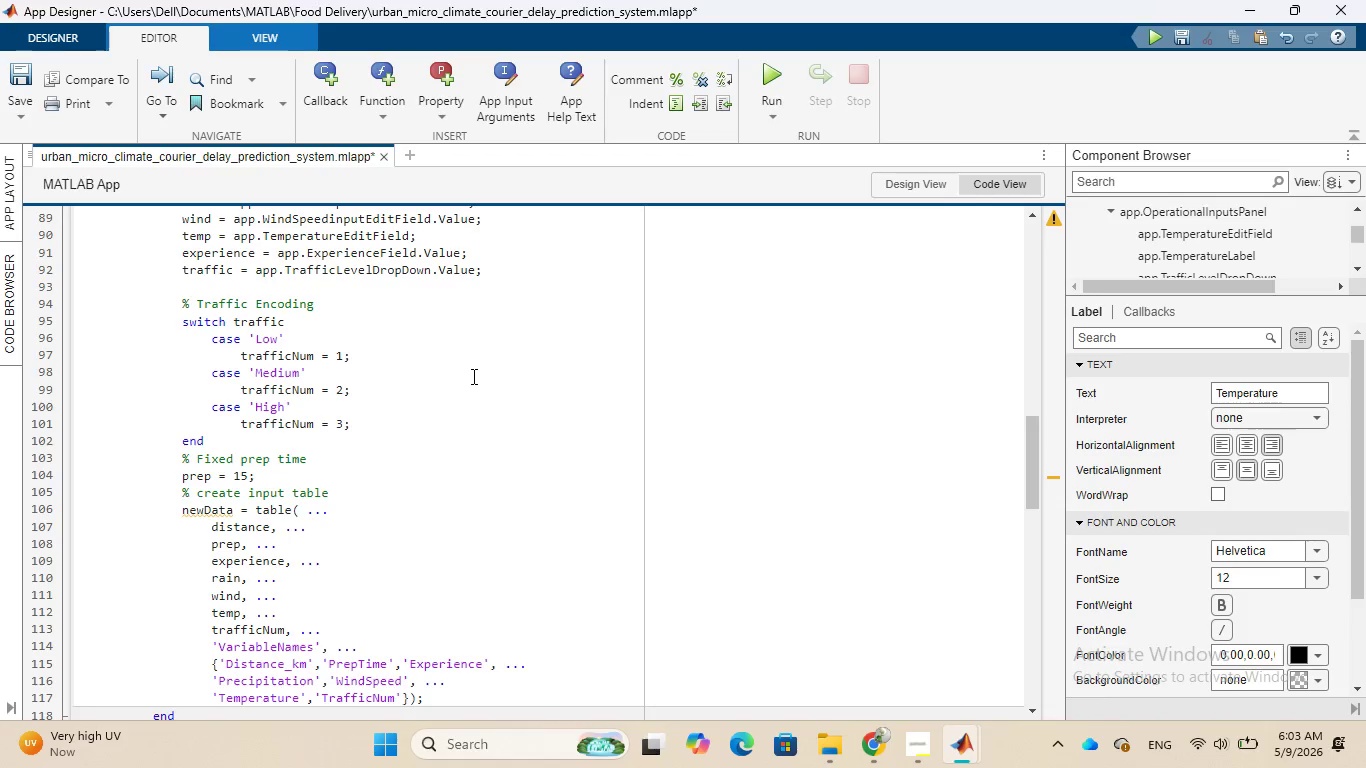 
wait(8.28)
 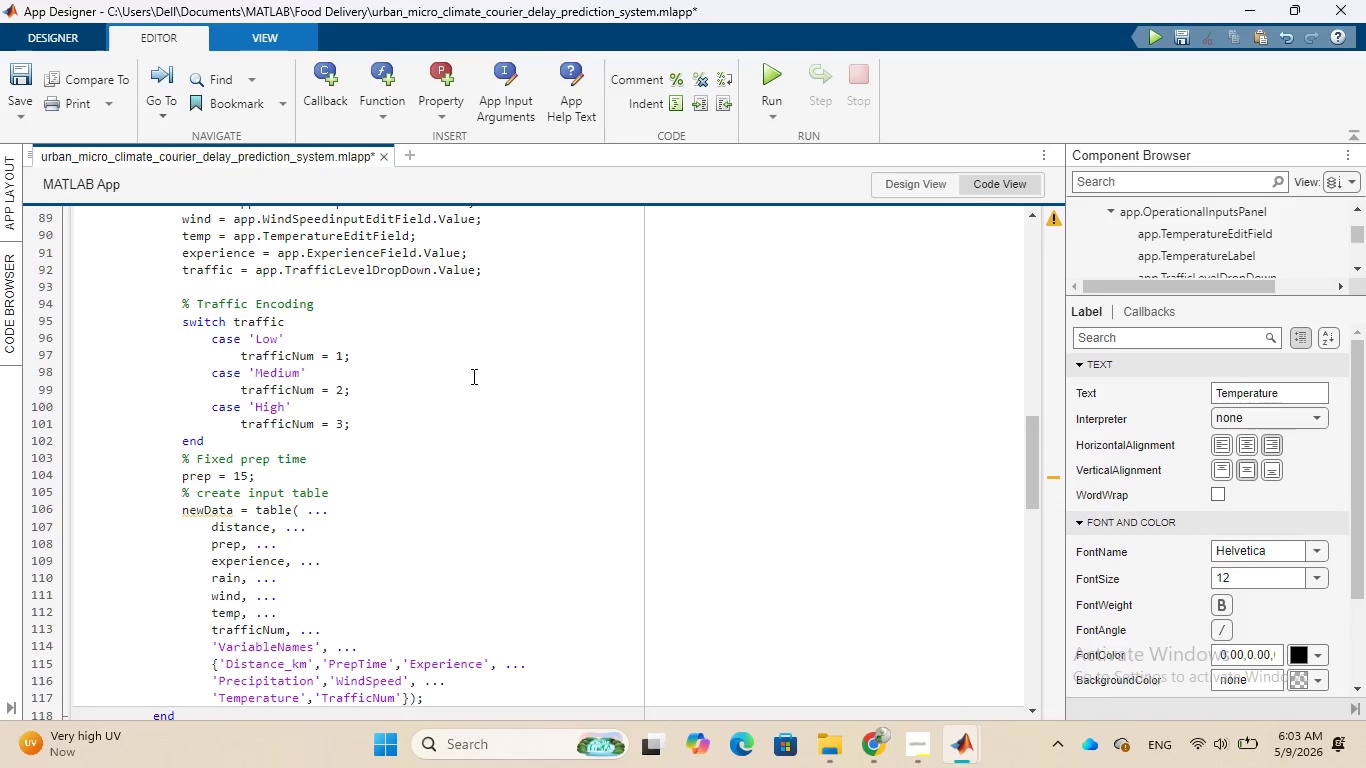 
key(Enter)
 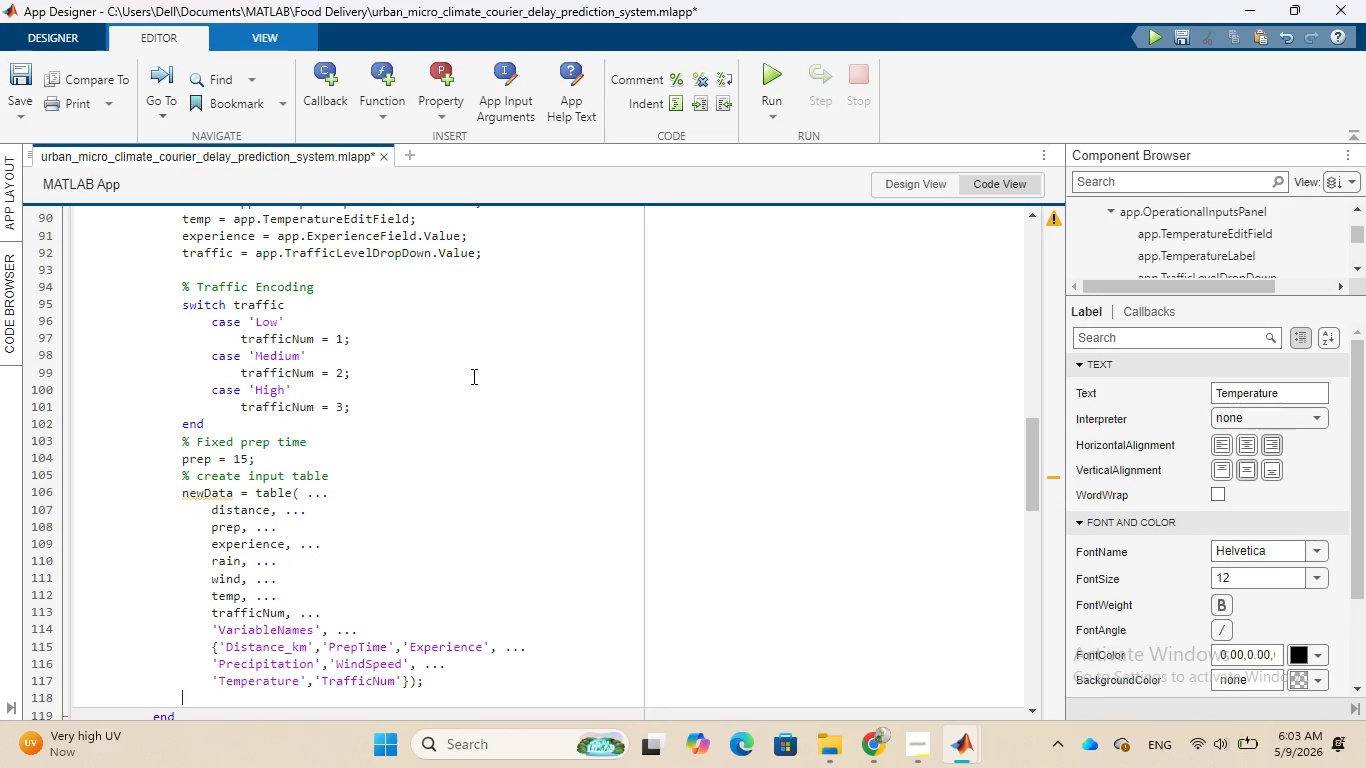 
wait(5.53)
 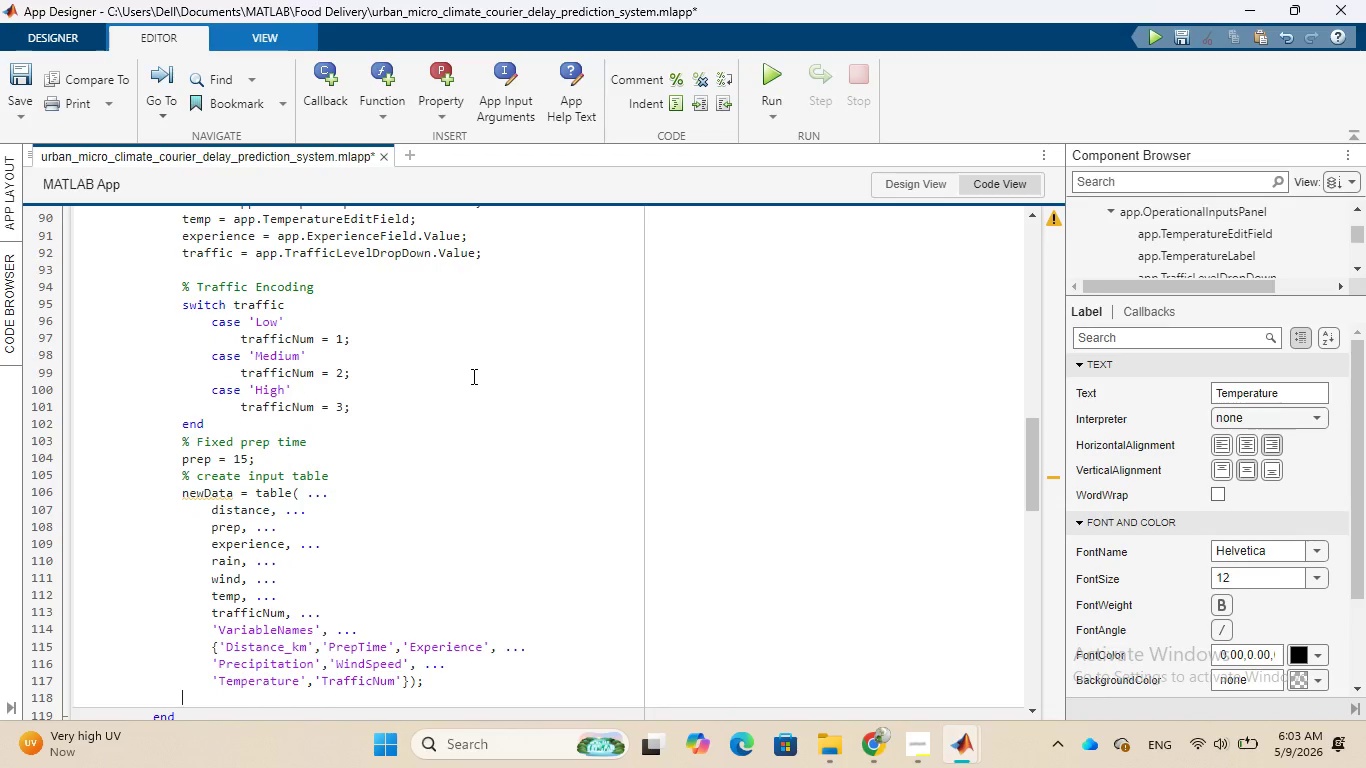 
type(% Predict)
 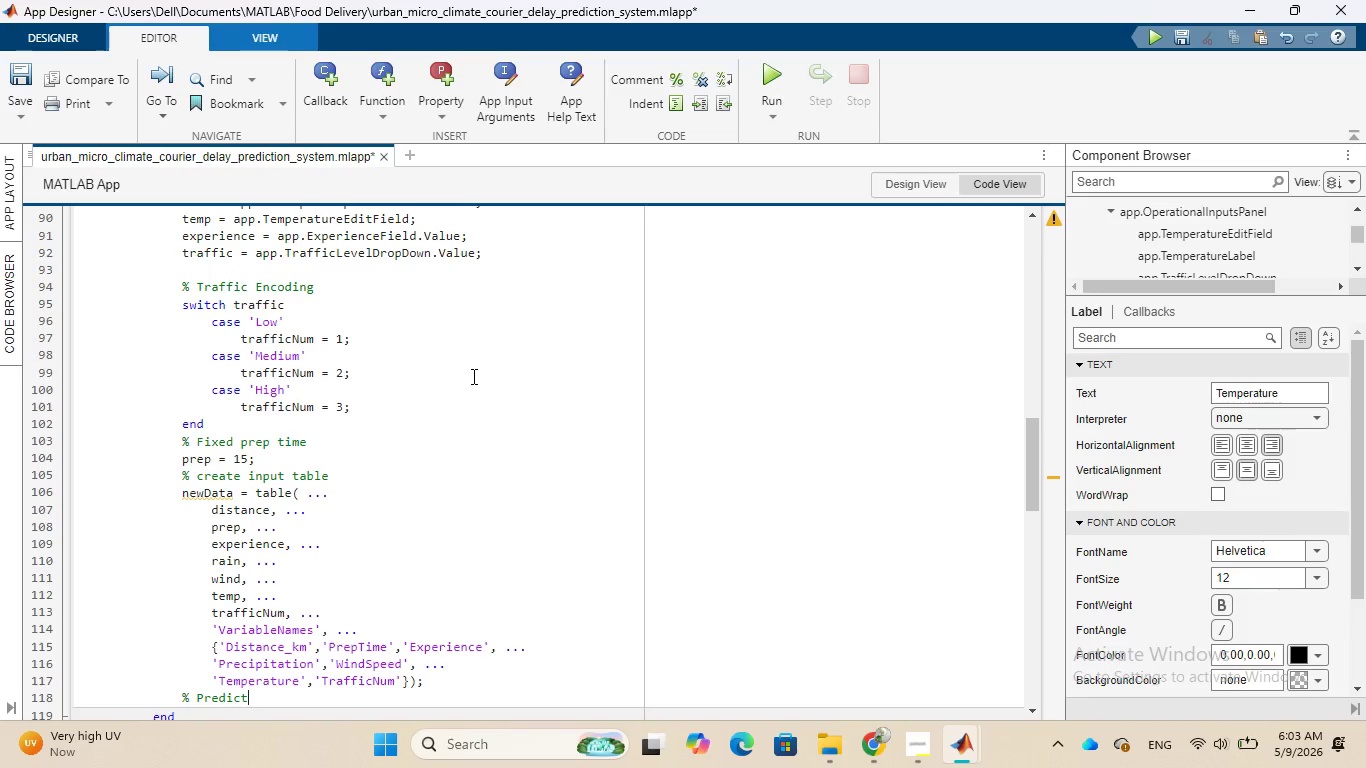 
key(Enter)
 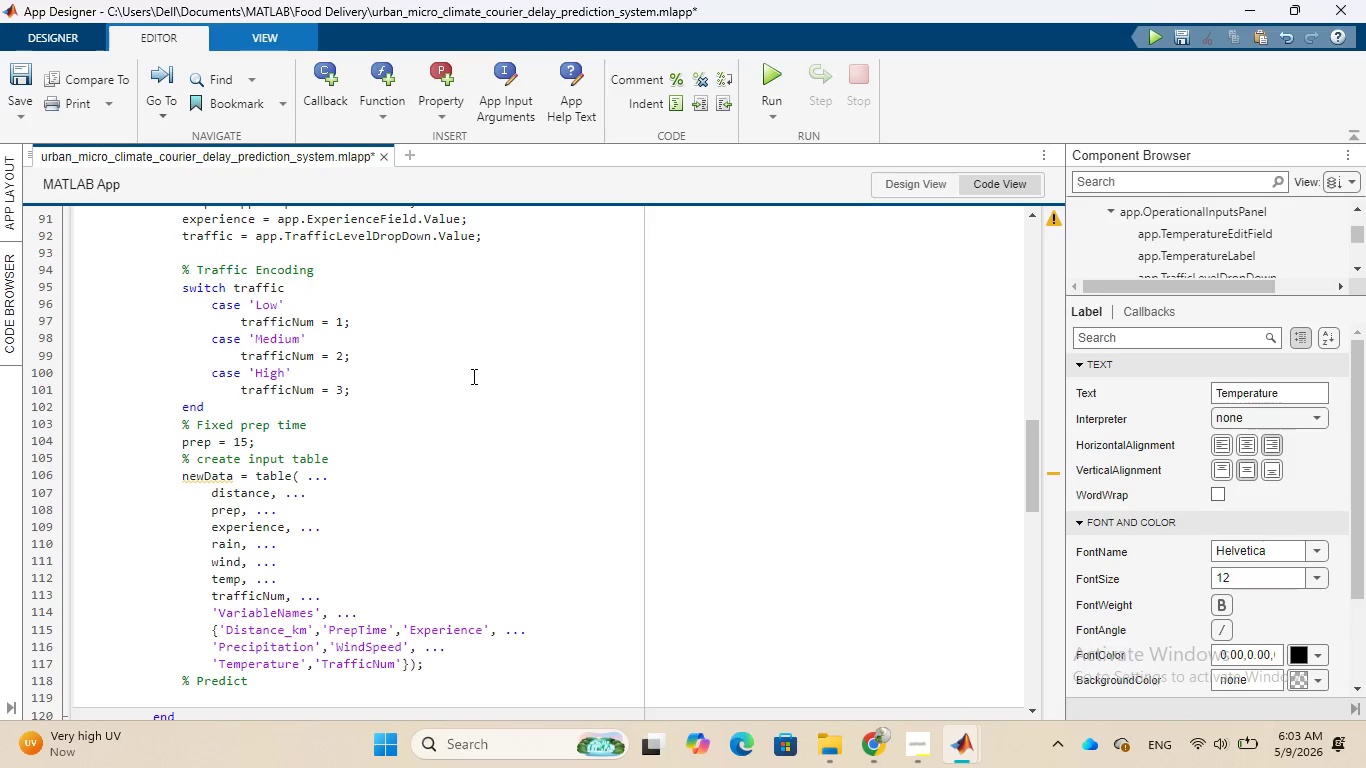 
key(Enter)
 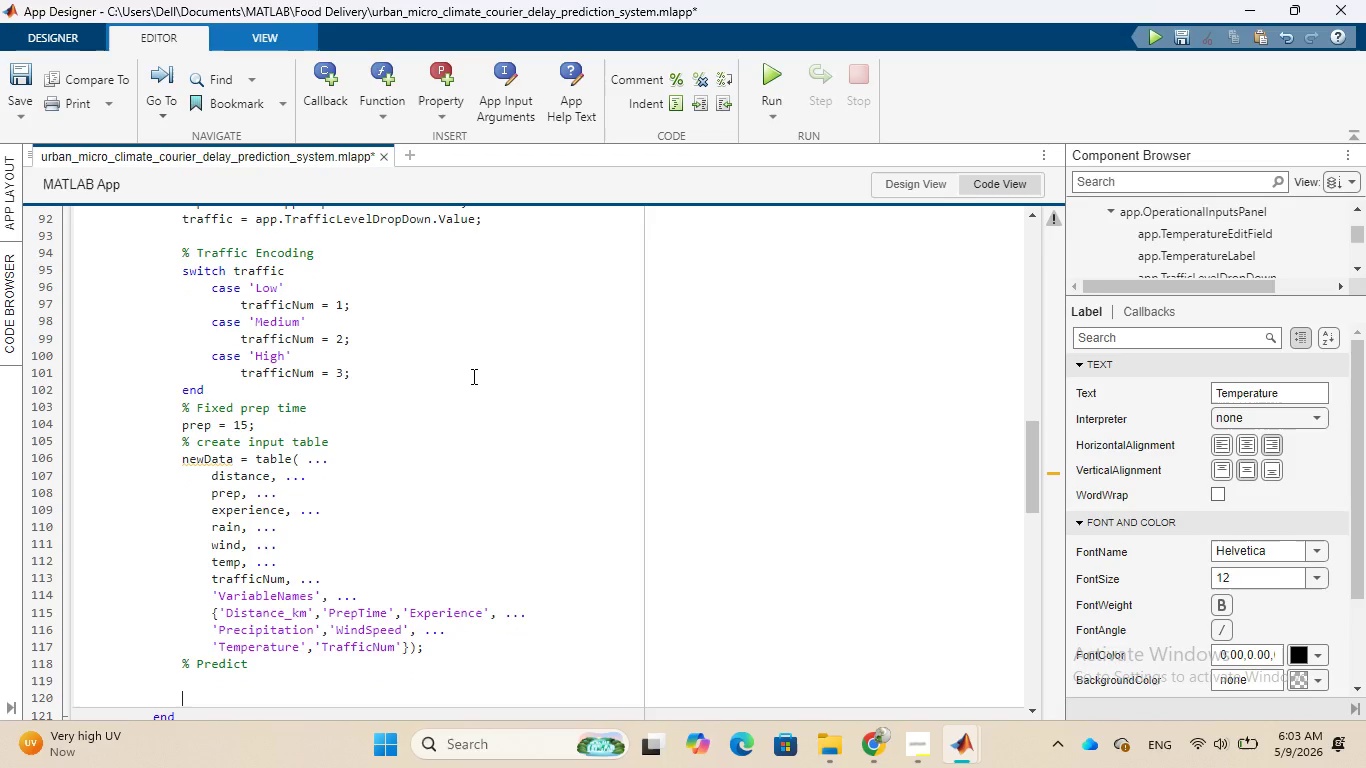 
type(predicted = predict(app.lm,new)
key(Tab)
 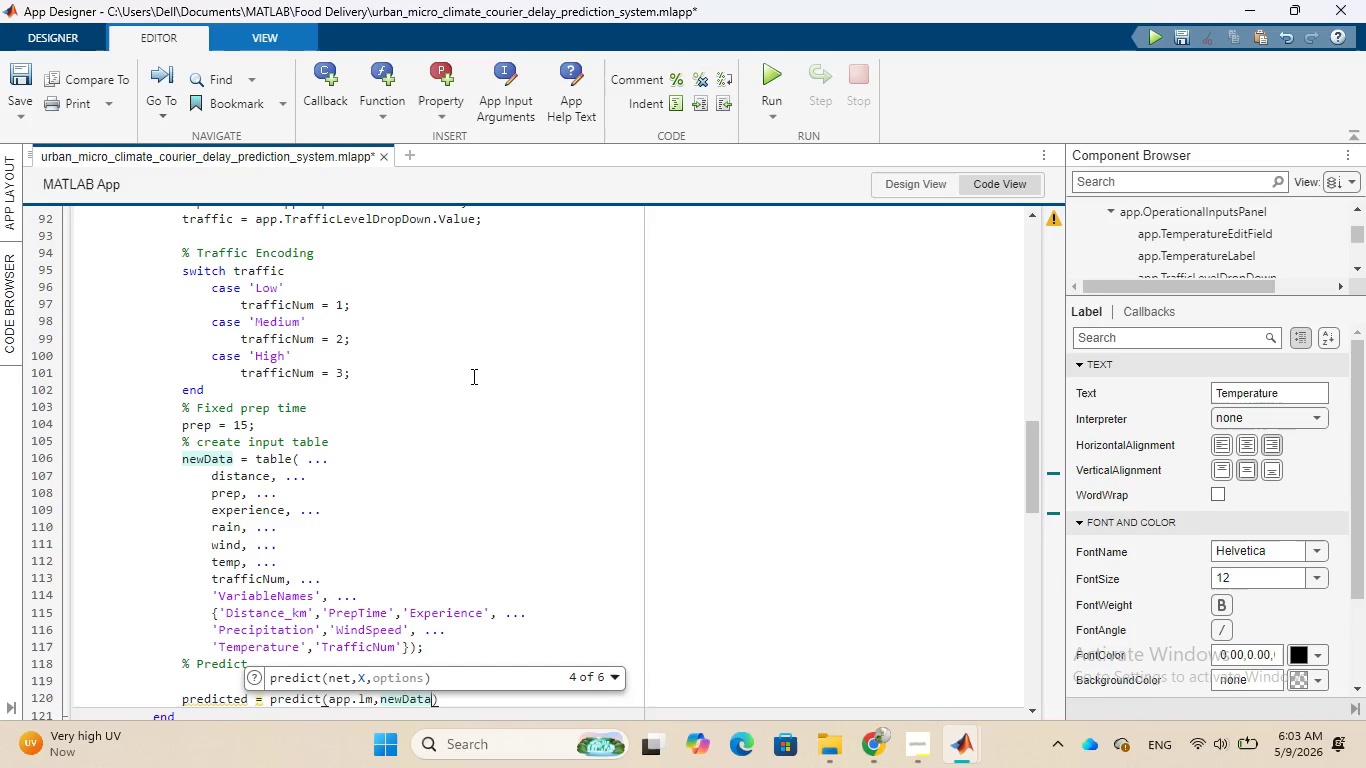 
key(ArrowRight)
 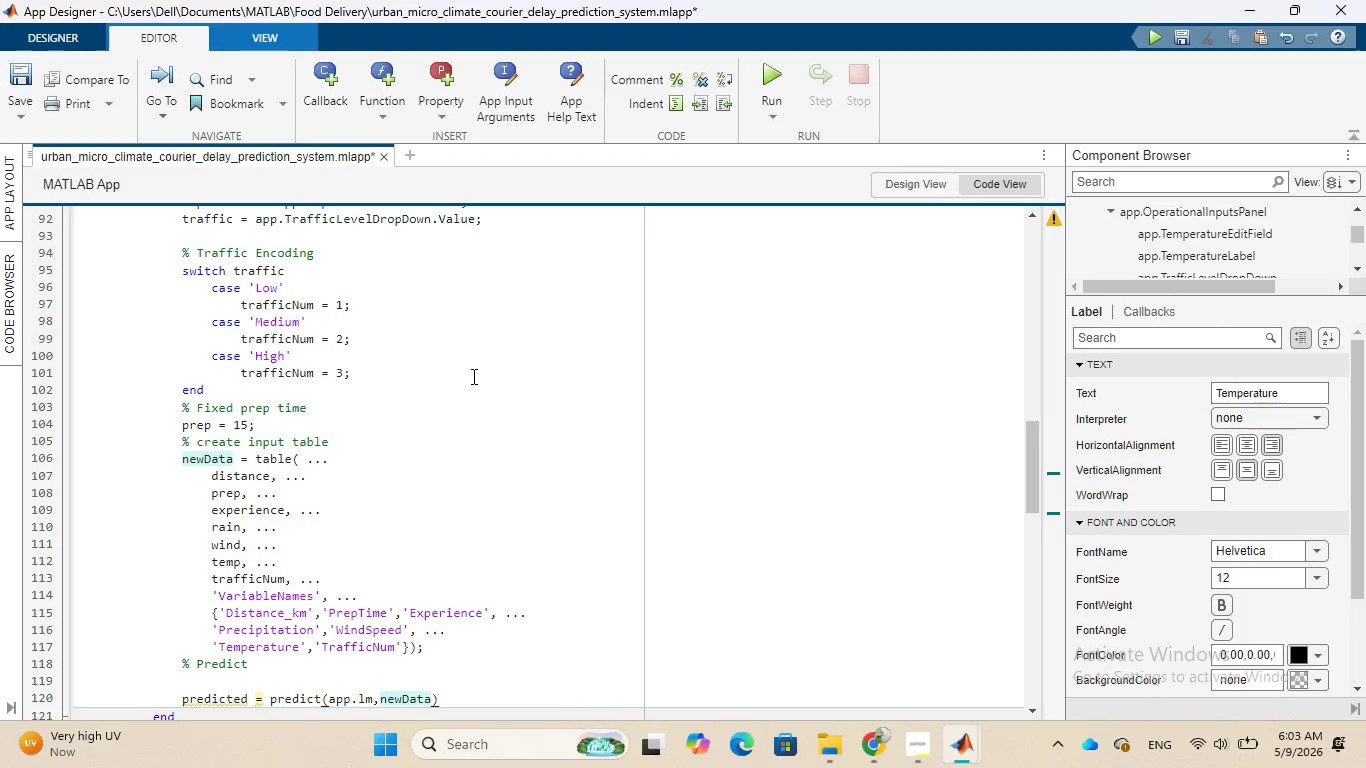 
key(CapsLock)
 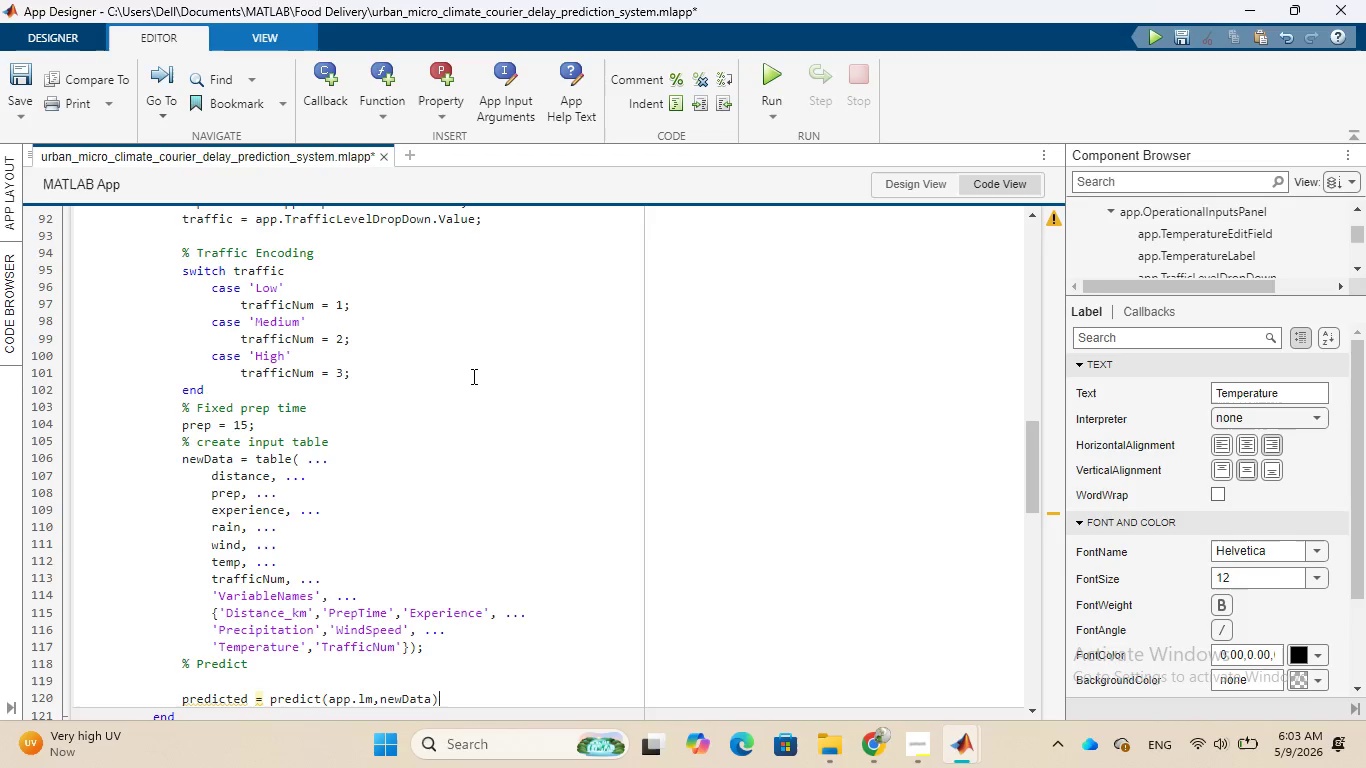 
key(Semicolon)
 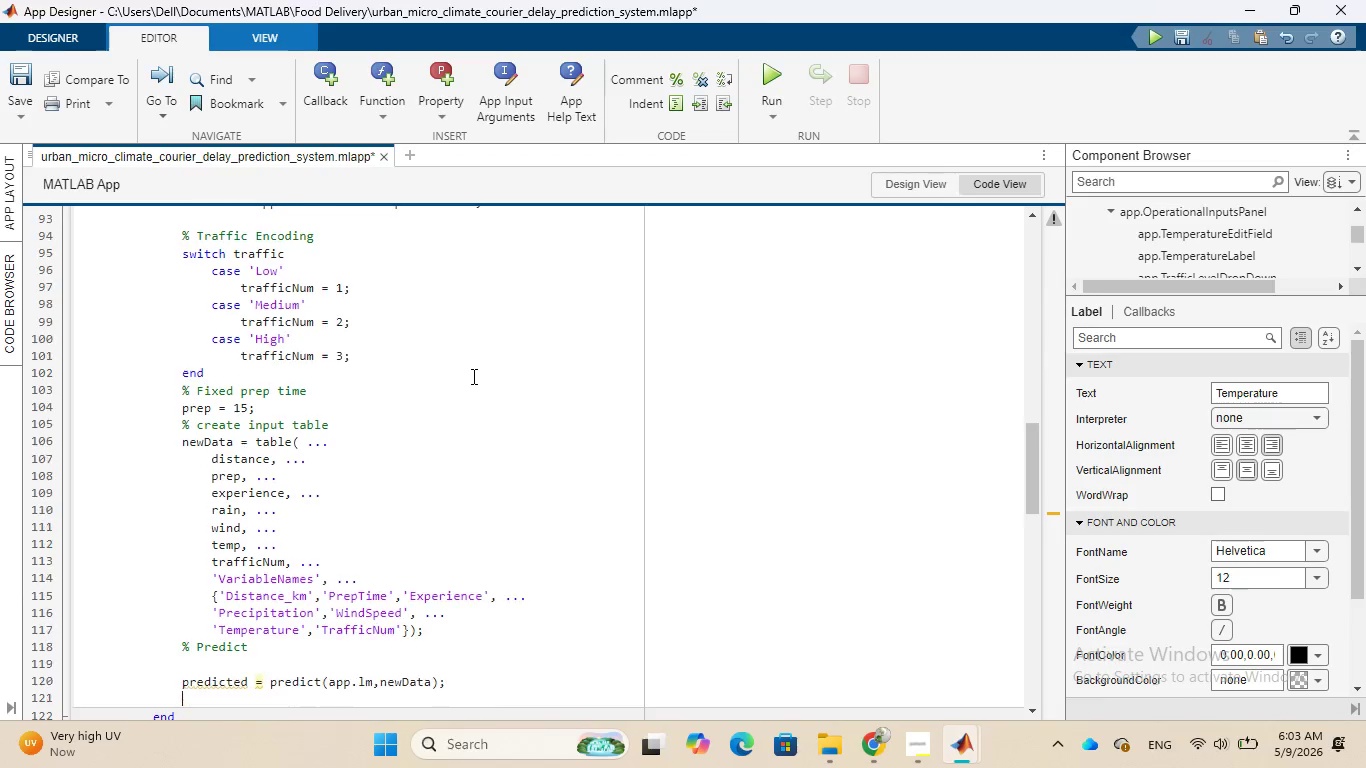 
key(Enter)
 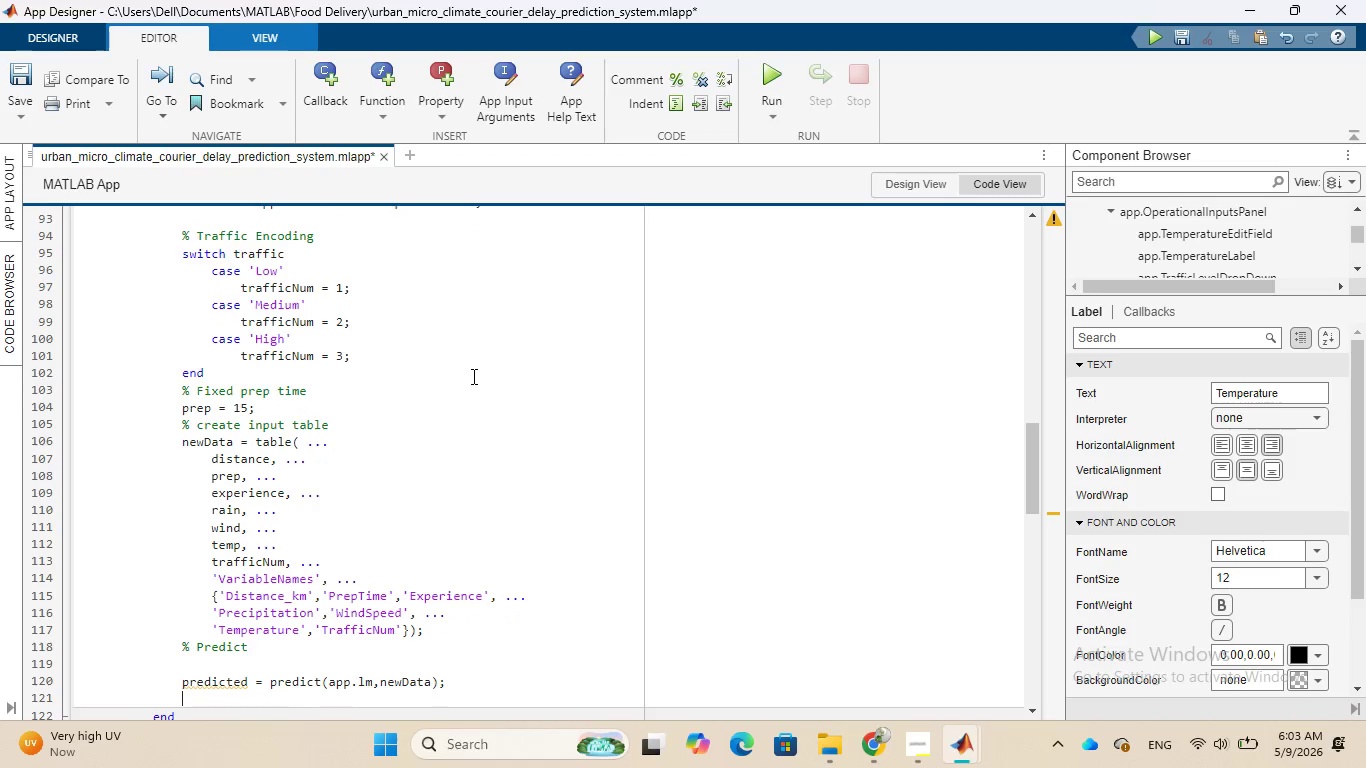 
wait(5.38)
 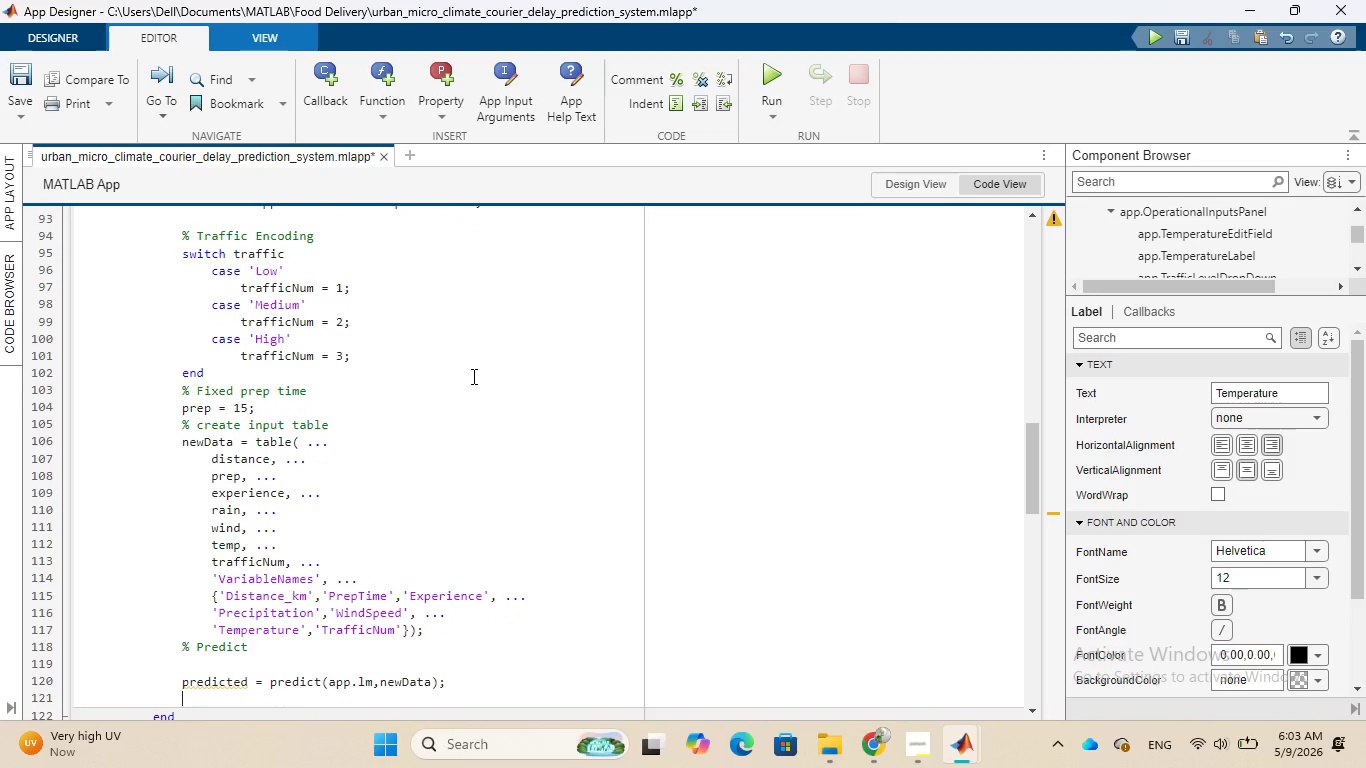 
key(Enter)
 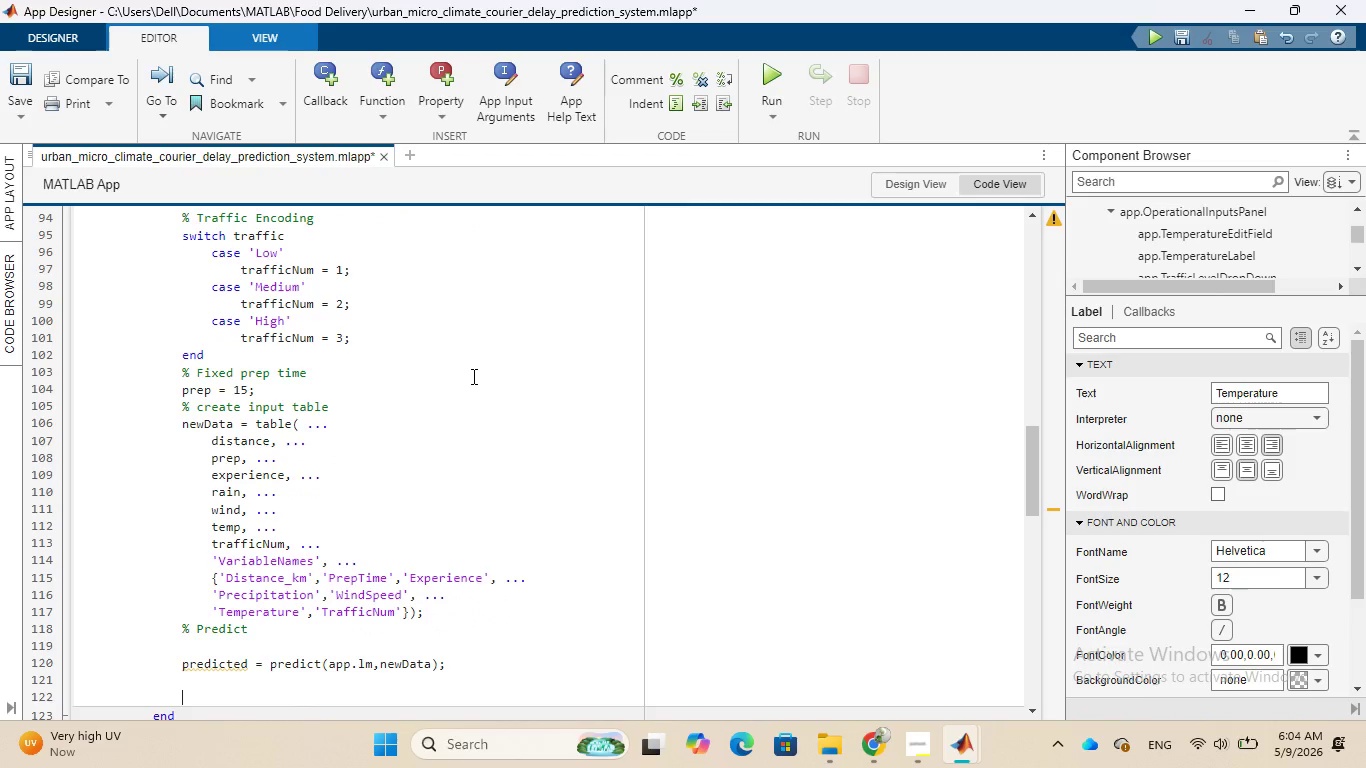 
type(% Show Prediction)
 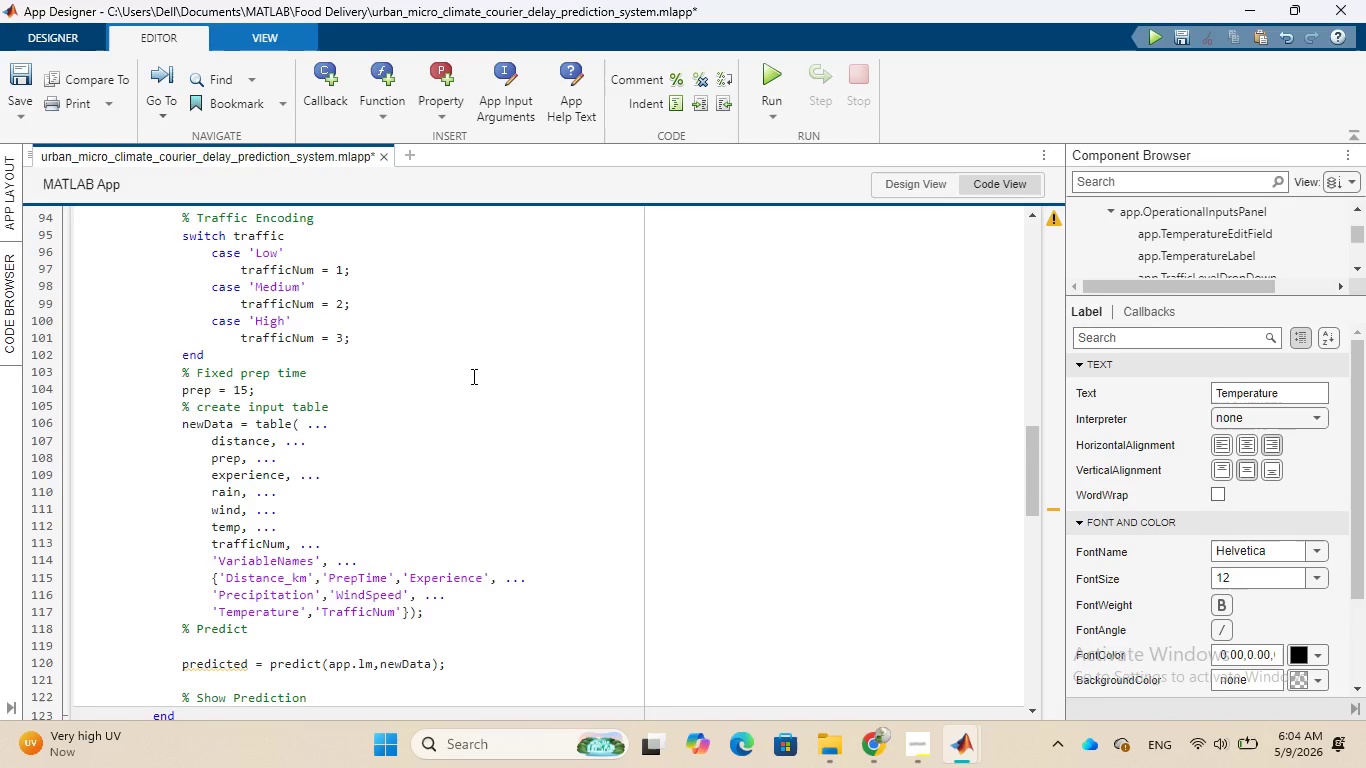 
key(Enter)
 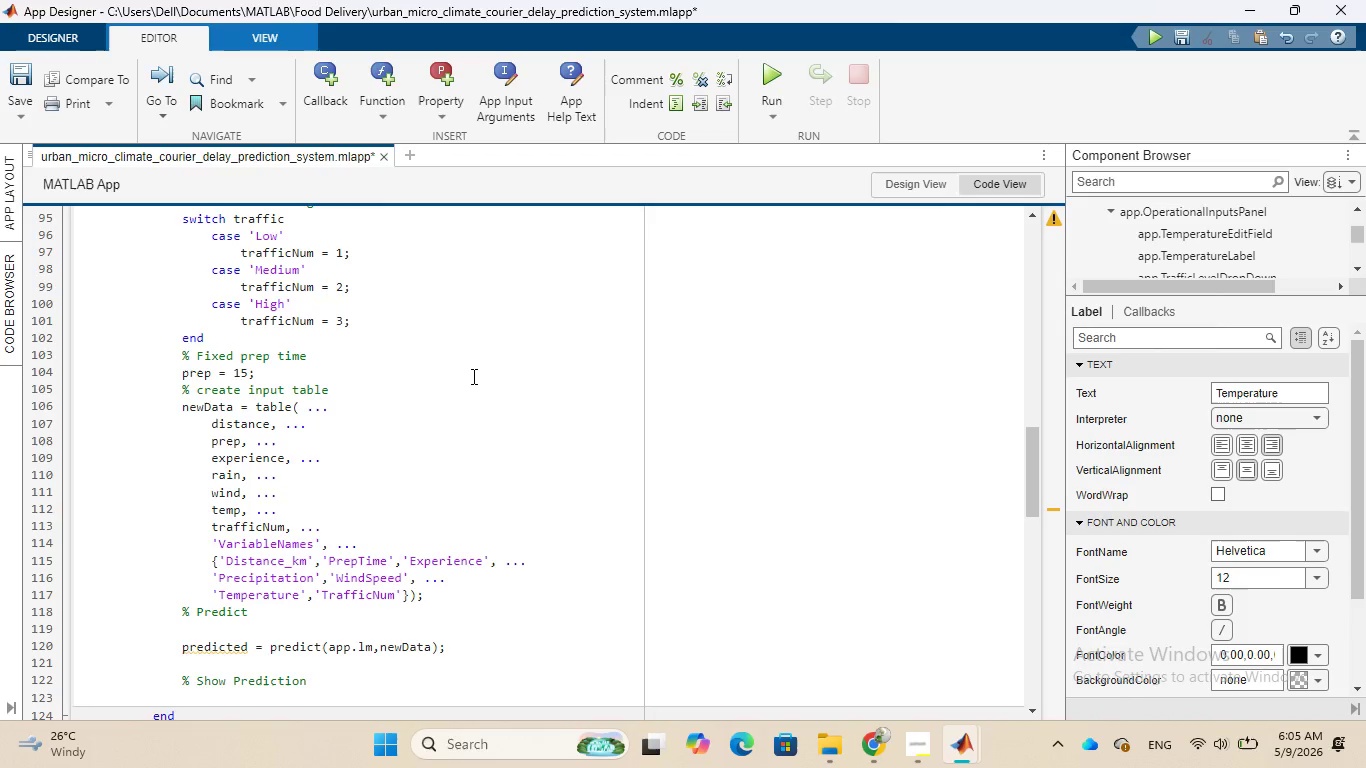 
wait(77.98)
 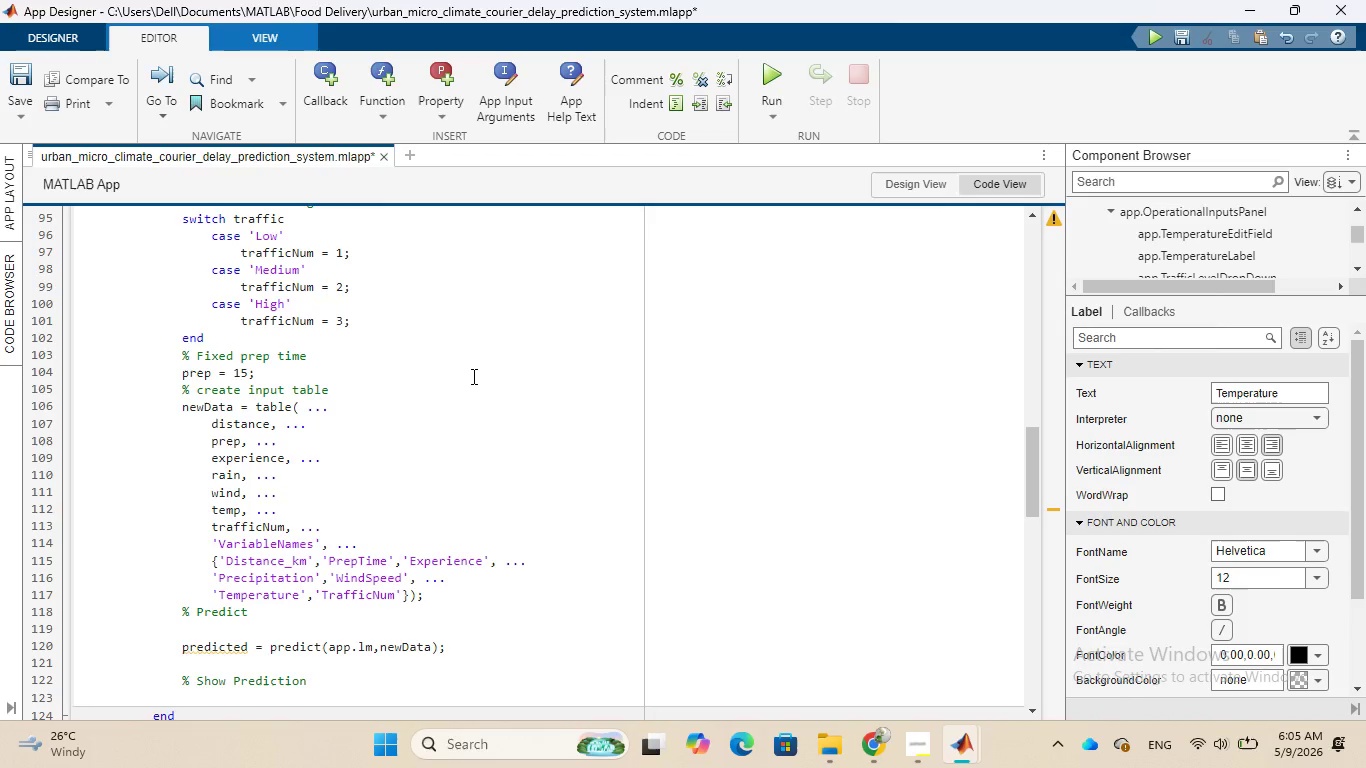 
key(Enter)
 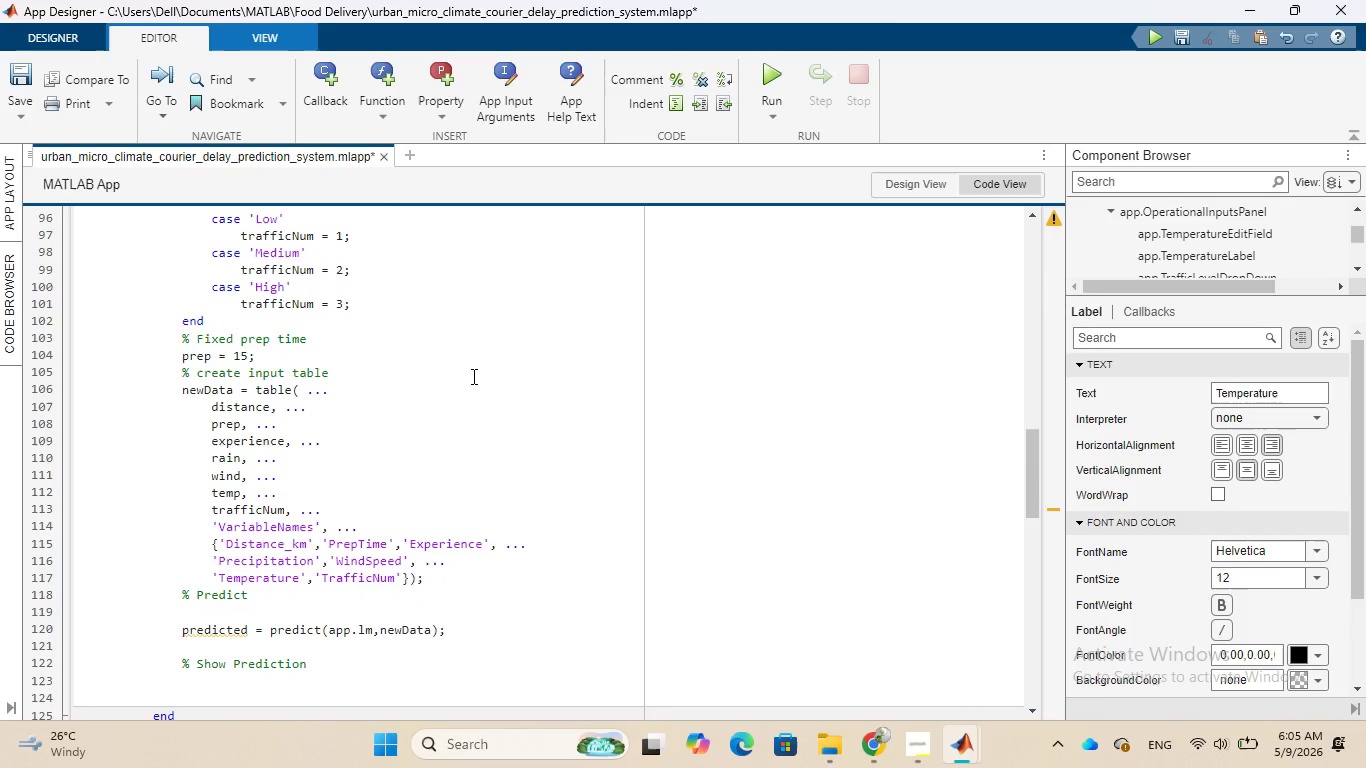 
type(app.Re)
 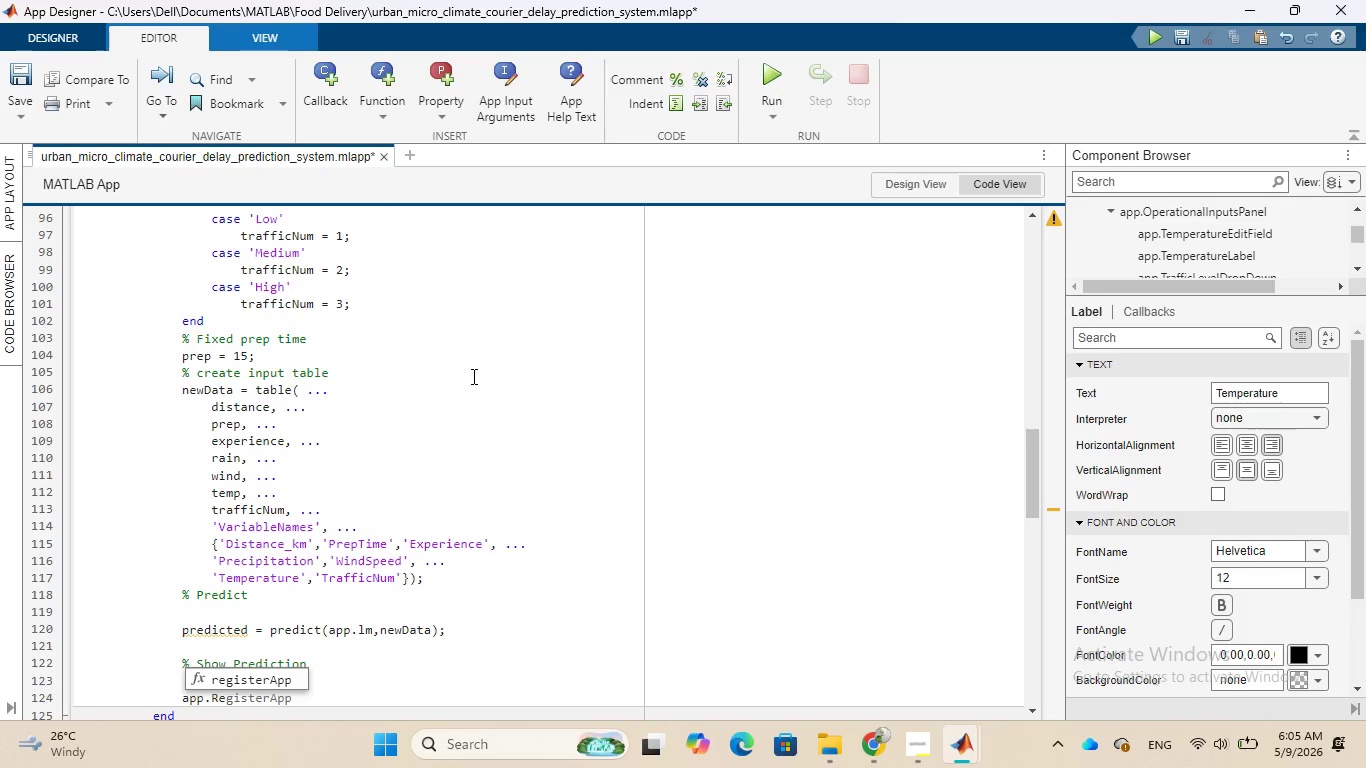 
wait(6.2)
 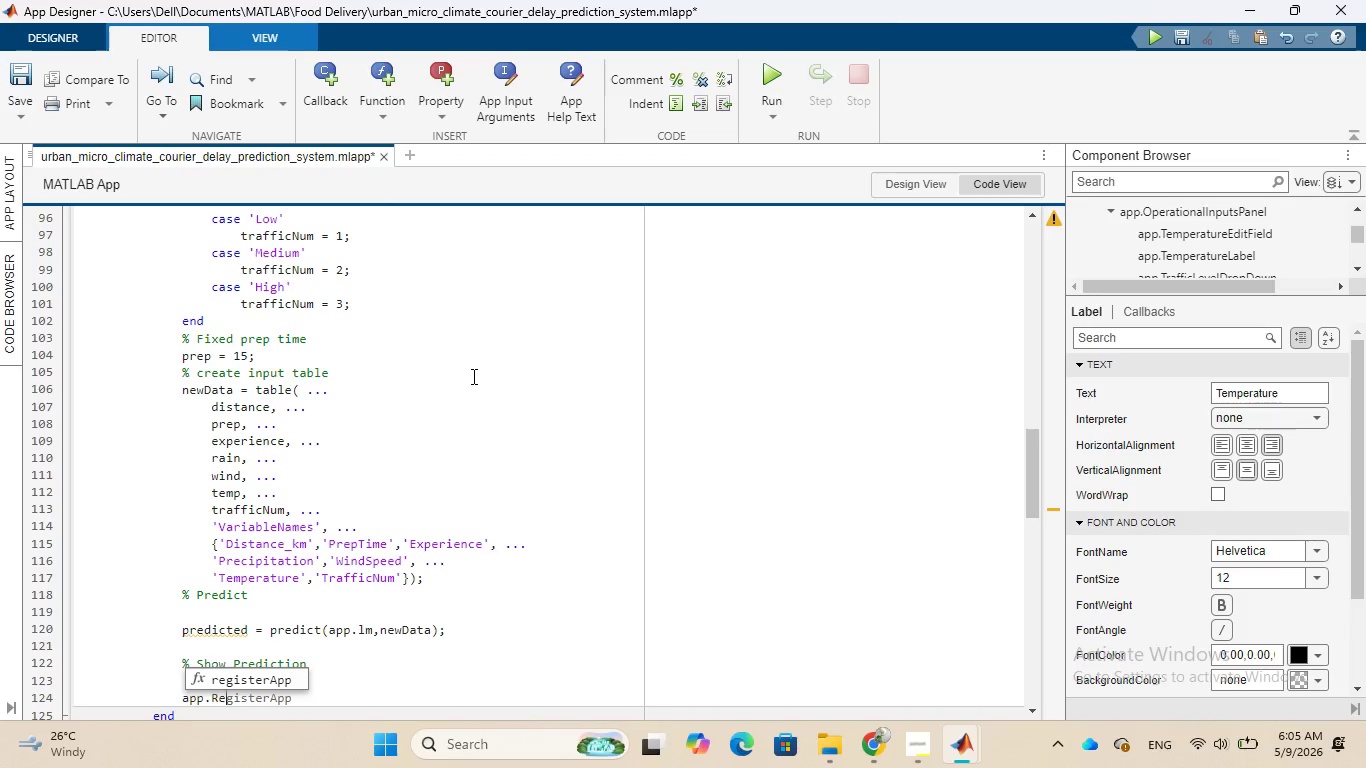 
type(sult)
 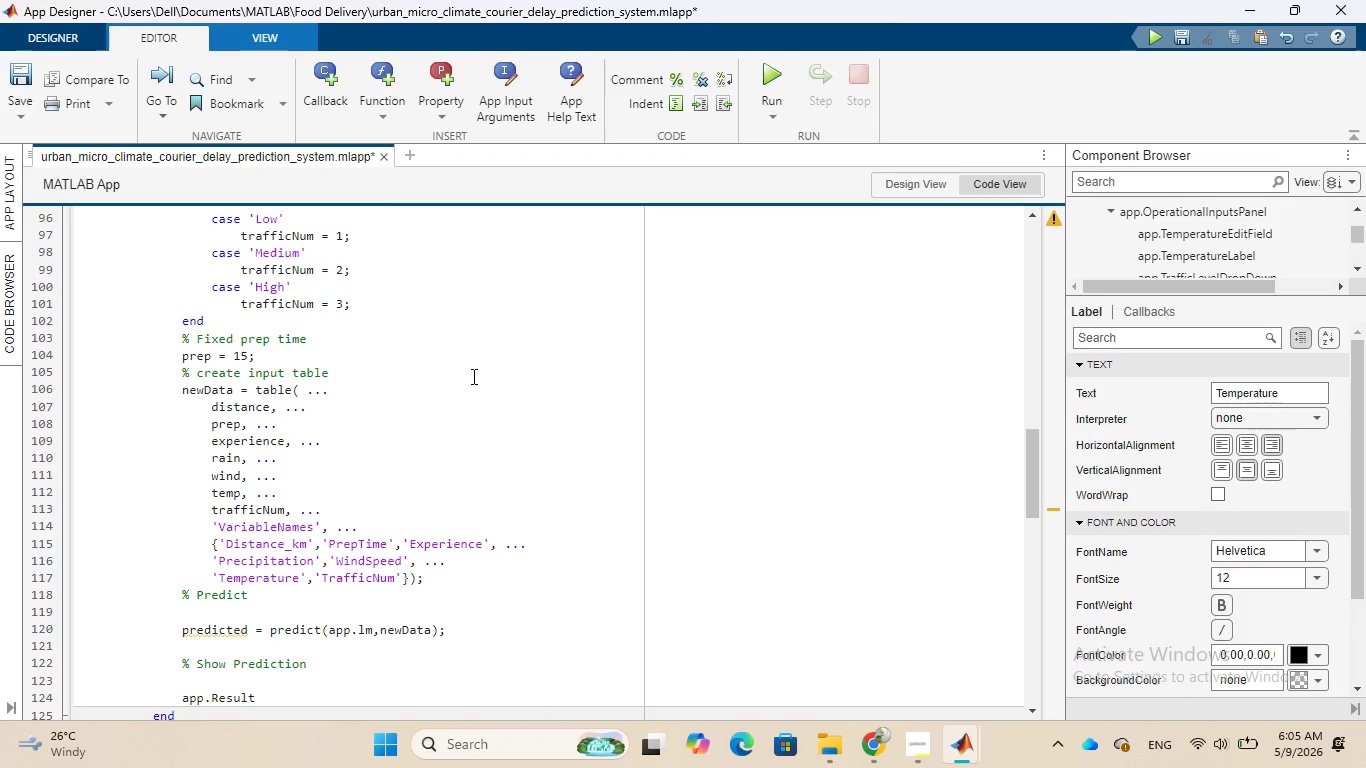 
wait(18.02)
 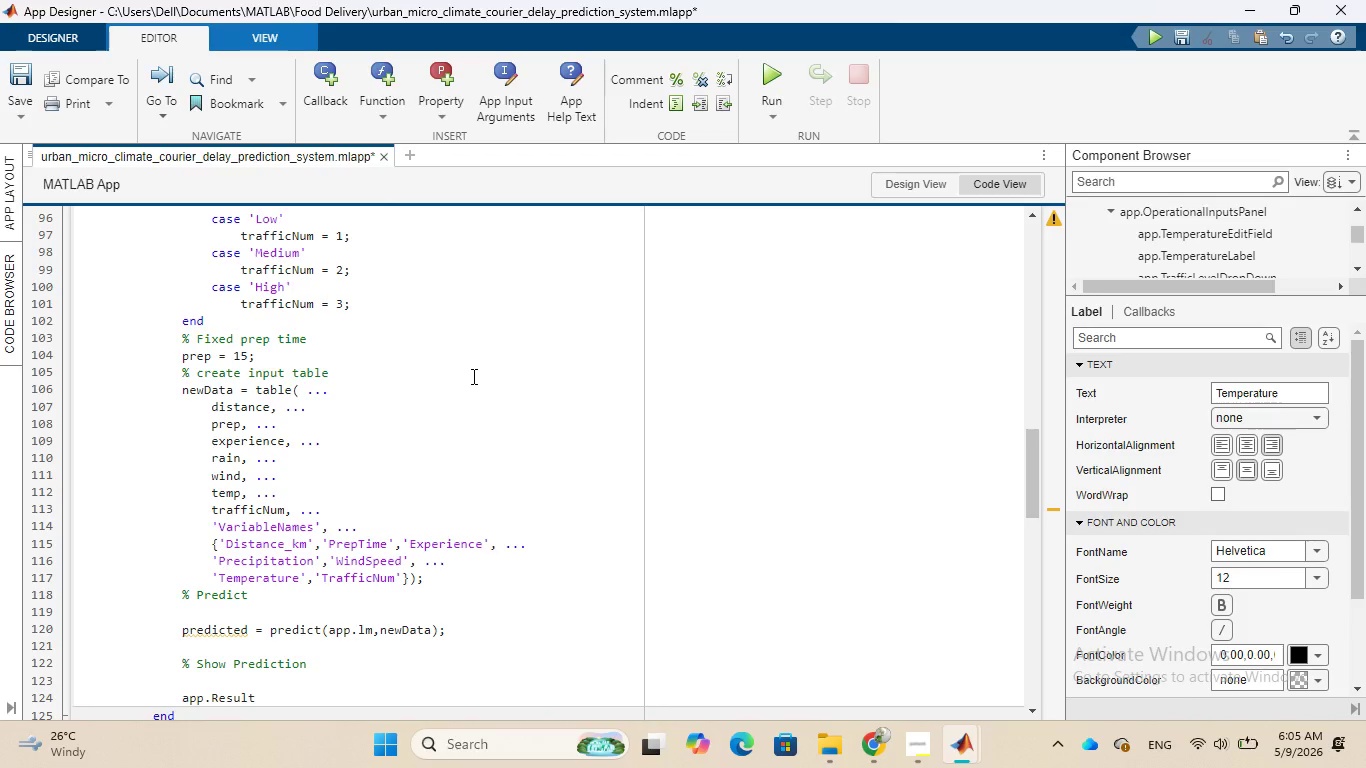 
type(Label.Text = ...)
 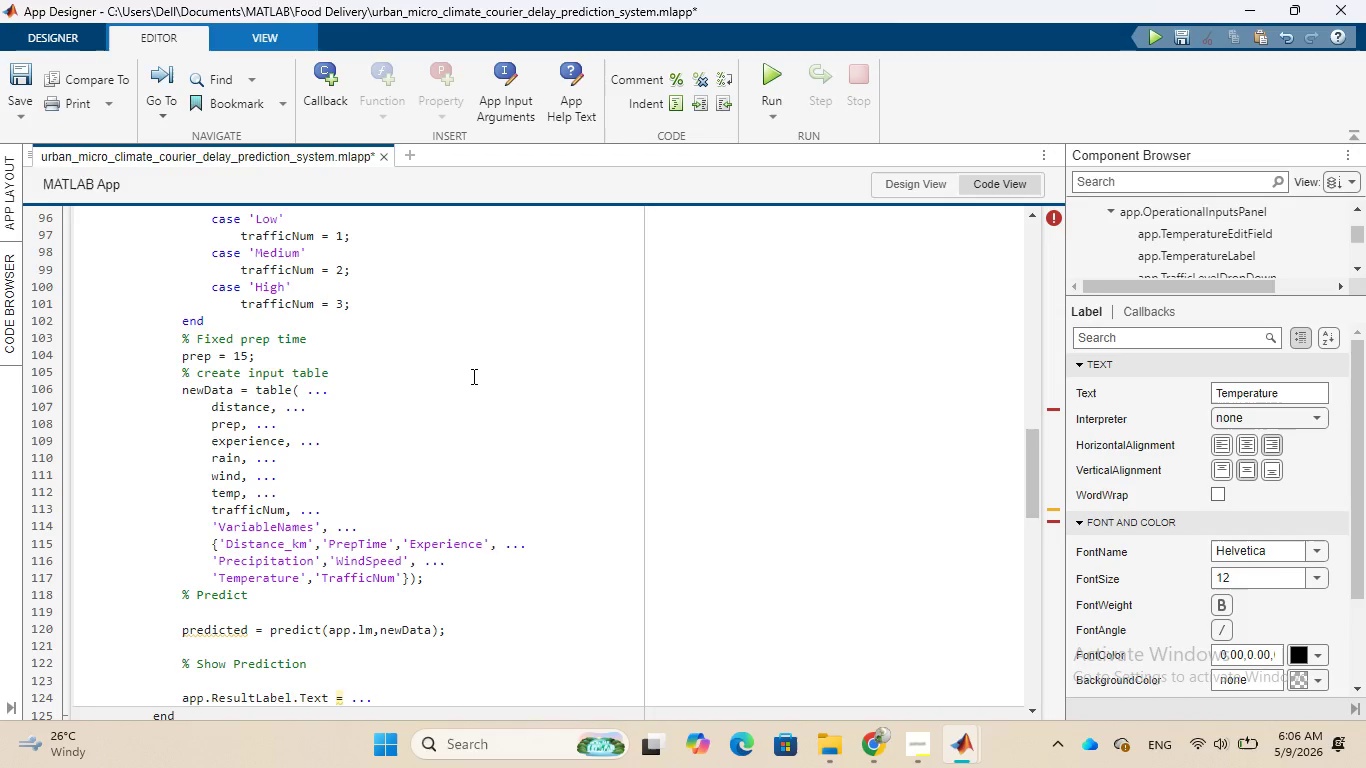 
key(Enter)
 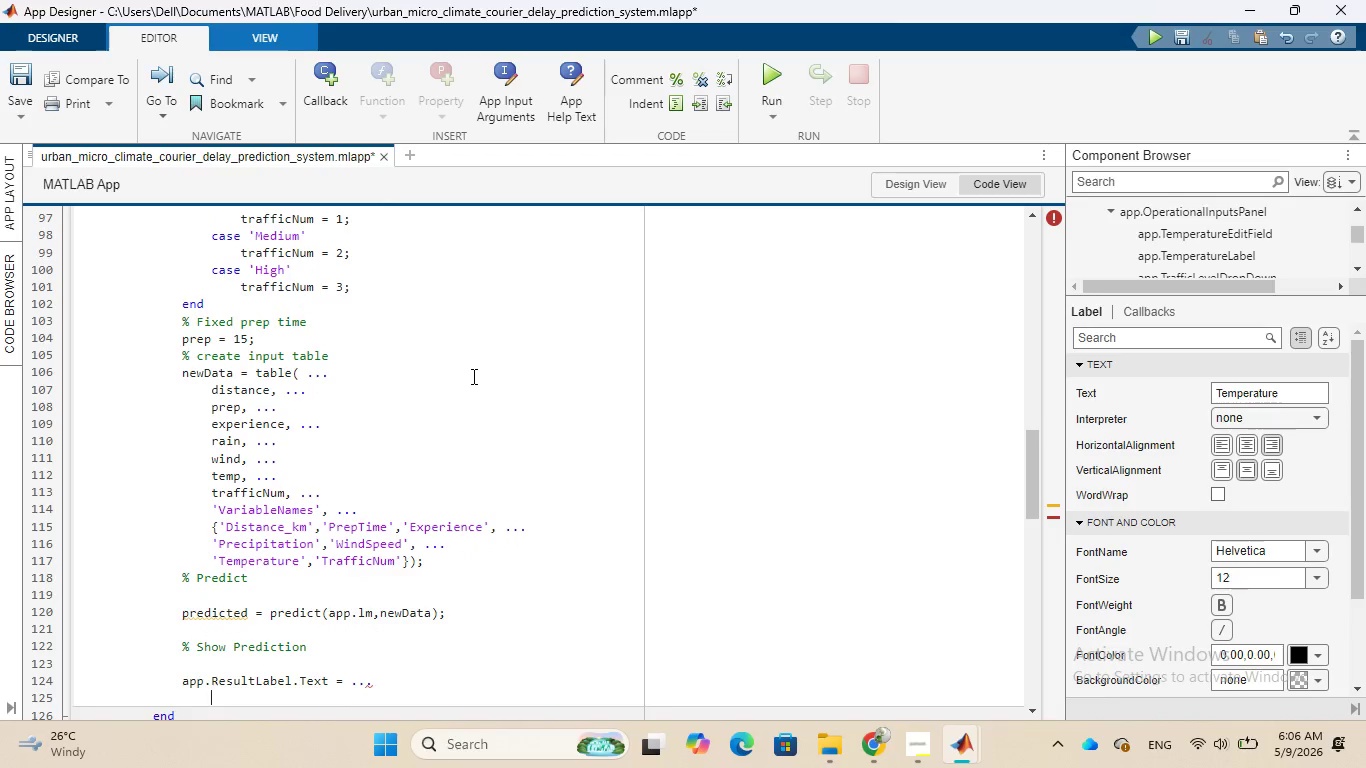 
type(sprintf()
 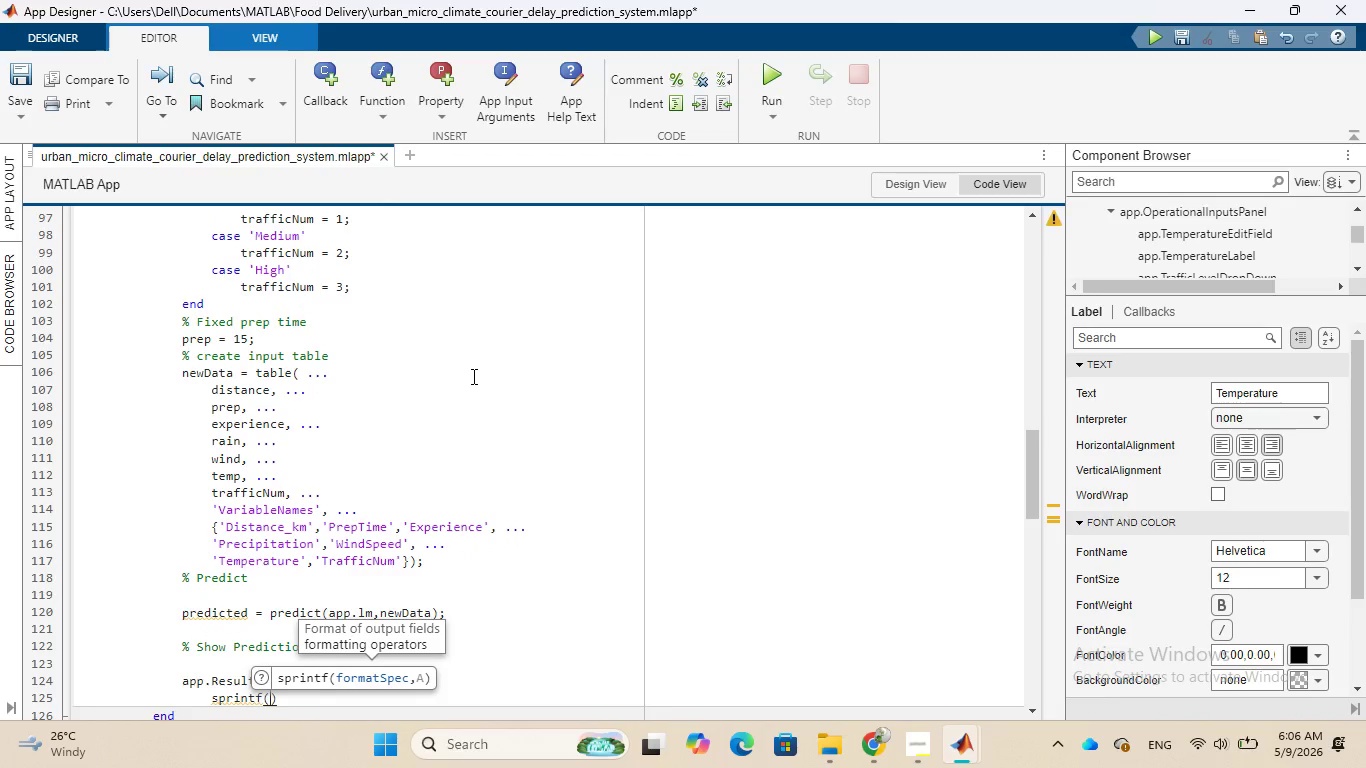 
wait(5.03)
 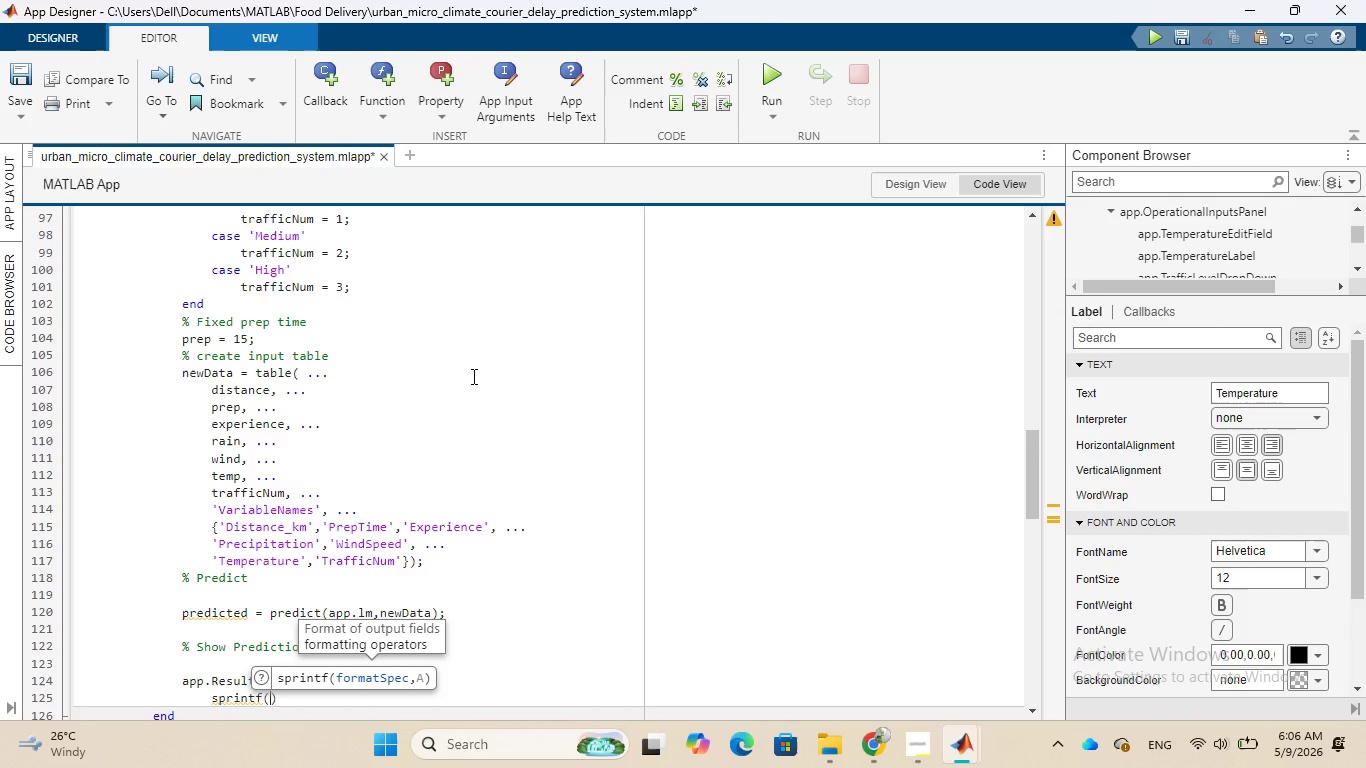 
type('Predicted Delivry)
 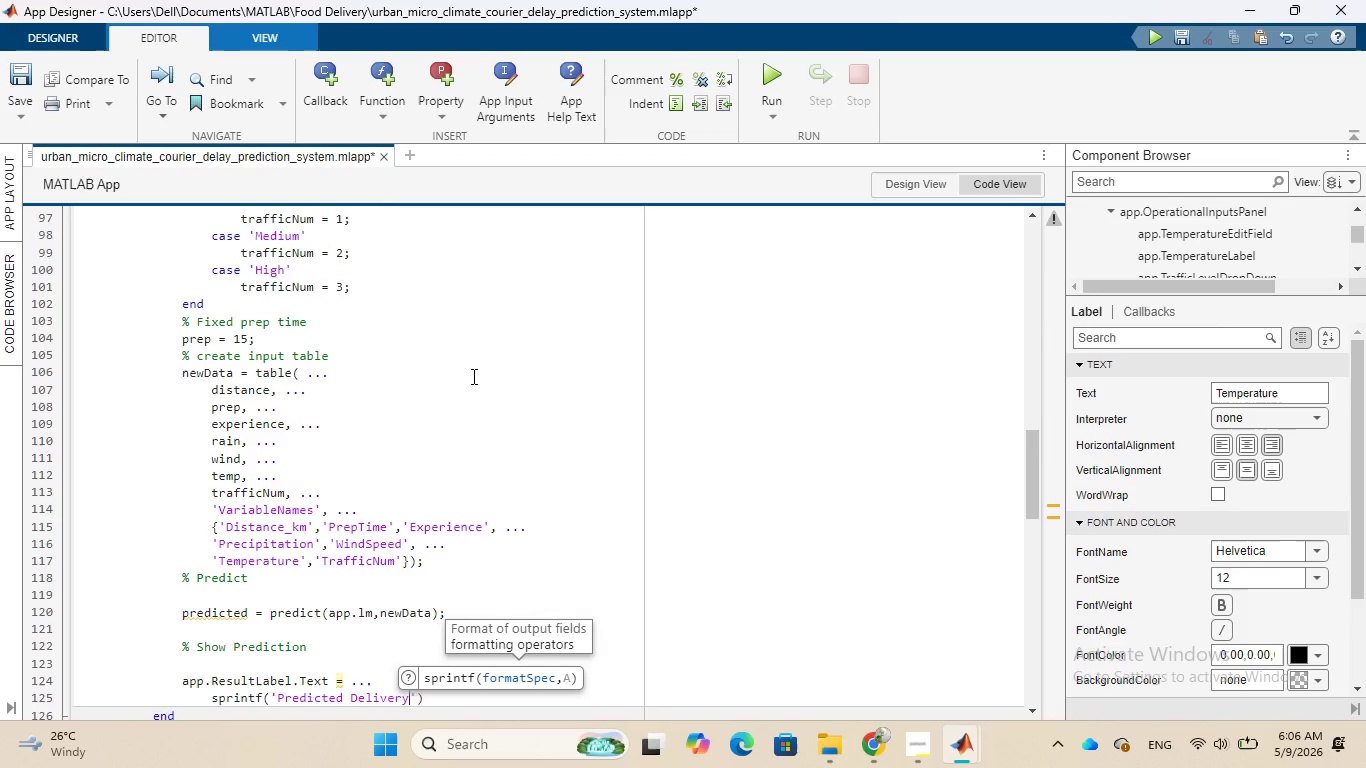 
type( Time:)
 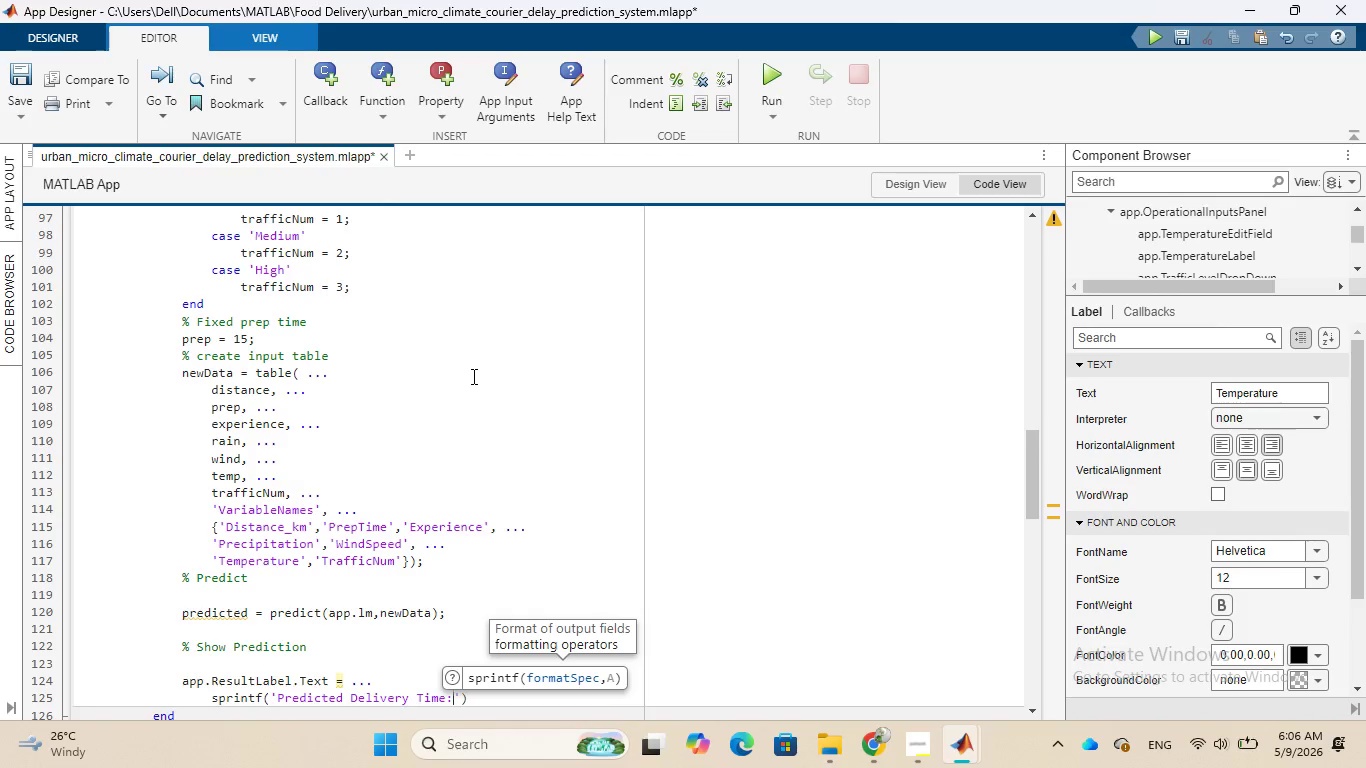 
key(Space)
 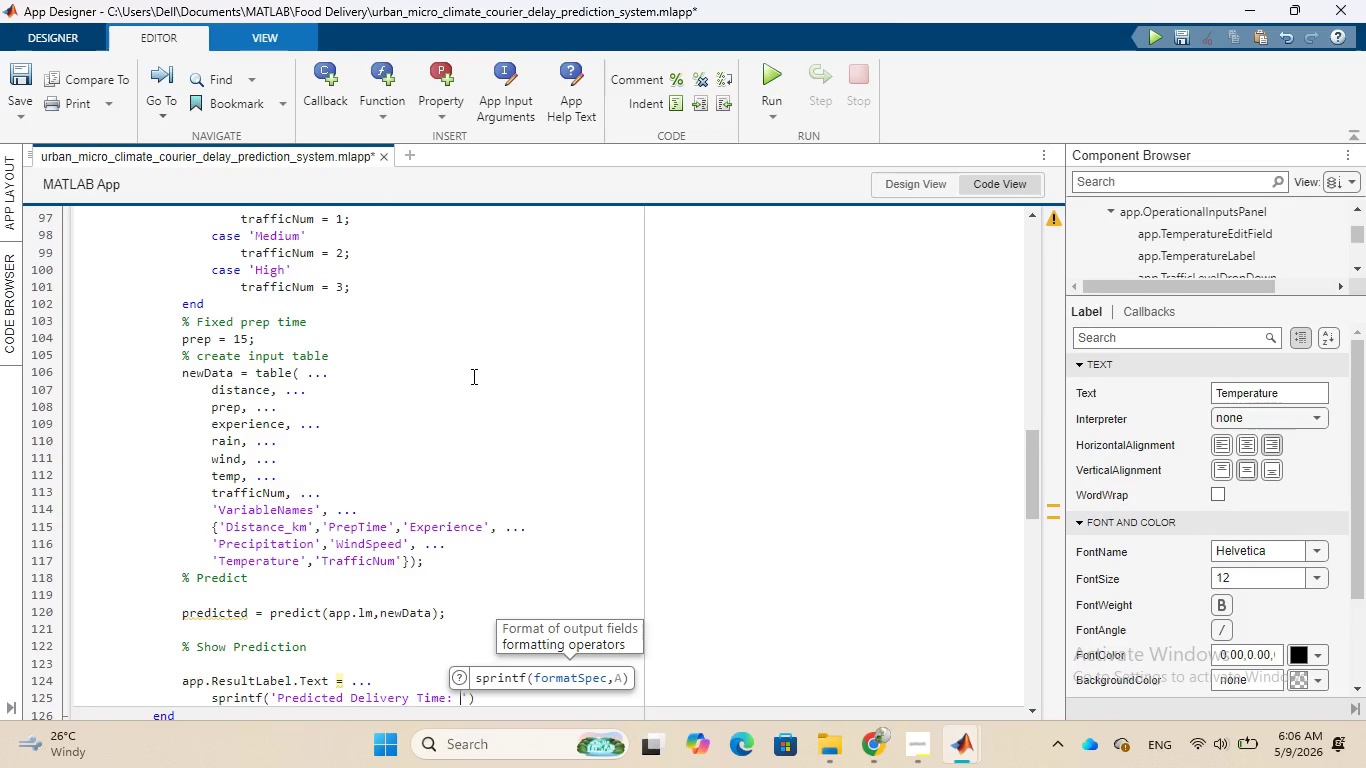 
key(Shift+5)
 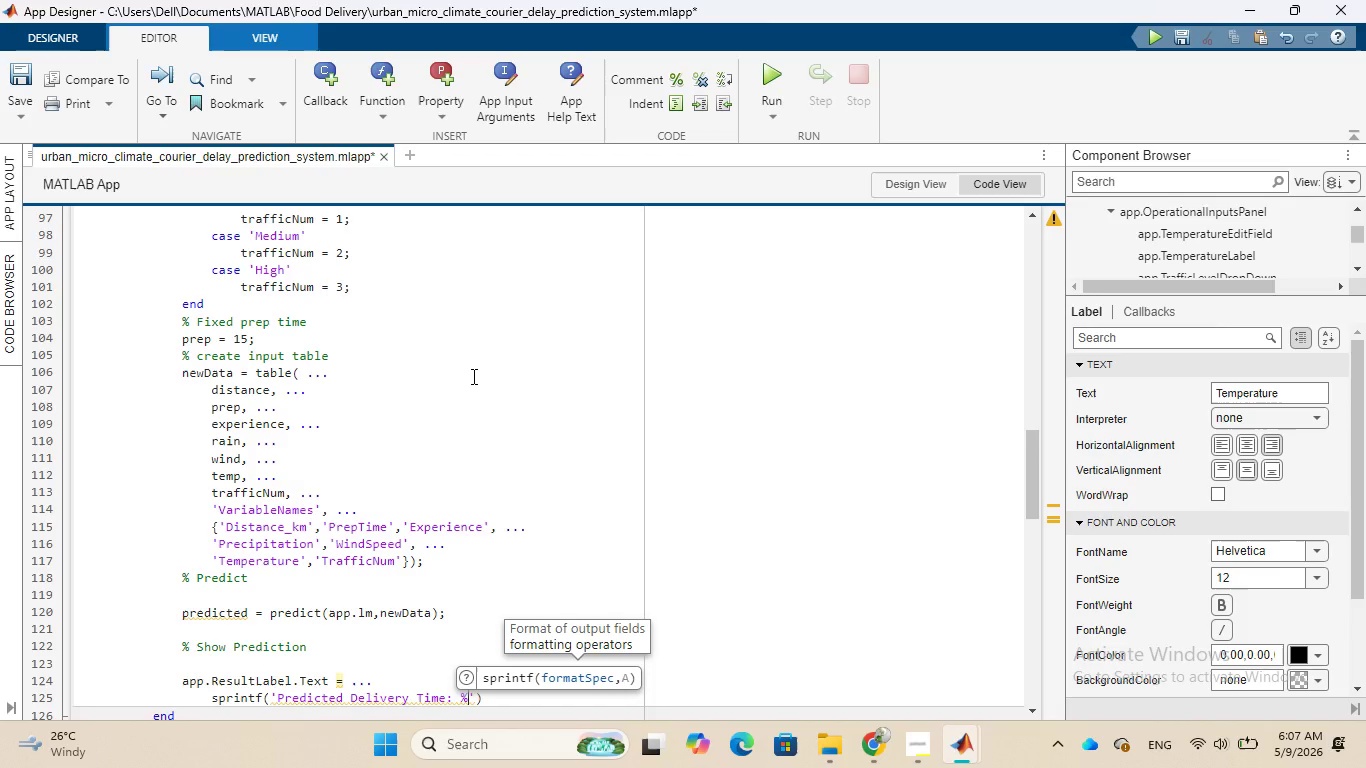 
type(.2f)
 